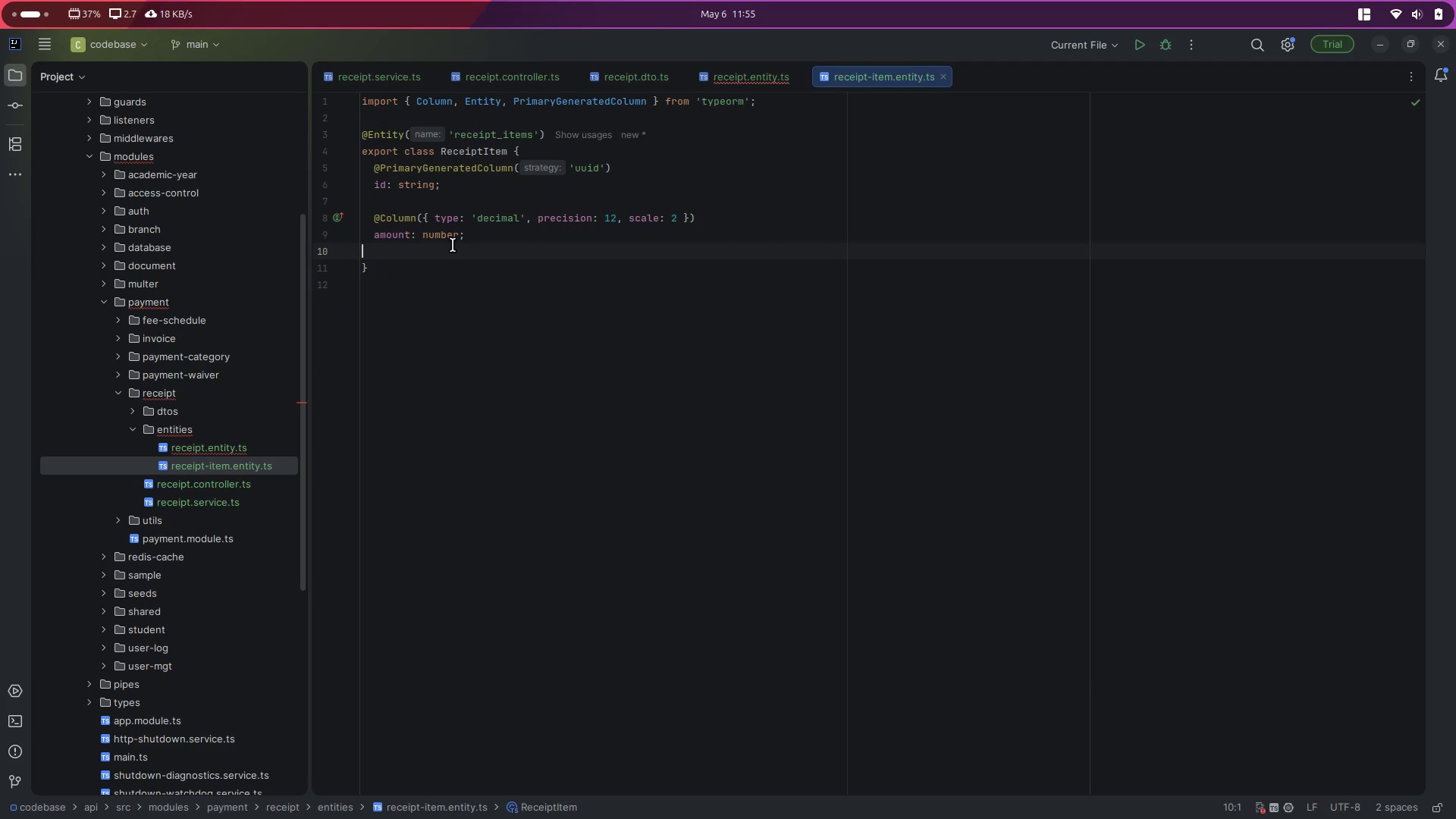 
key(Enter)
 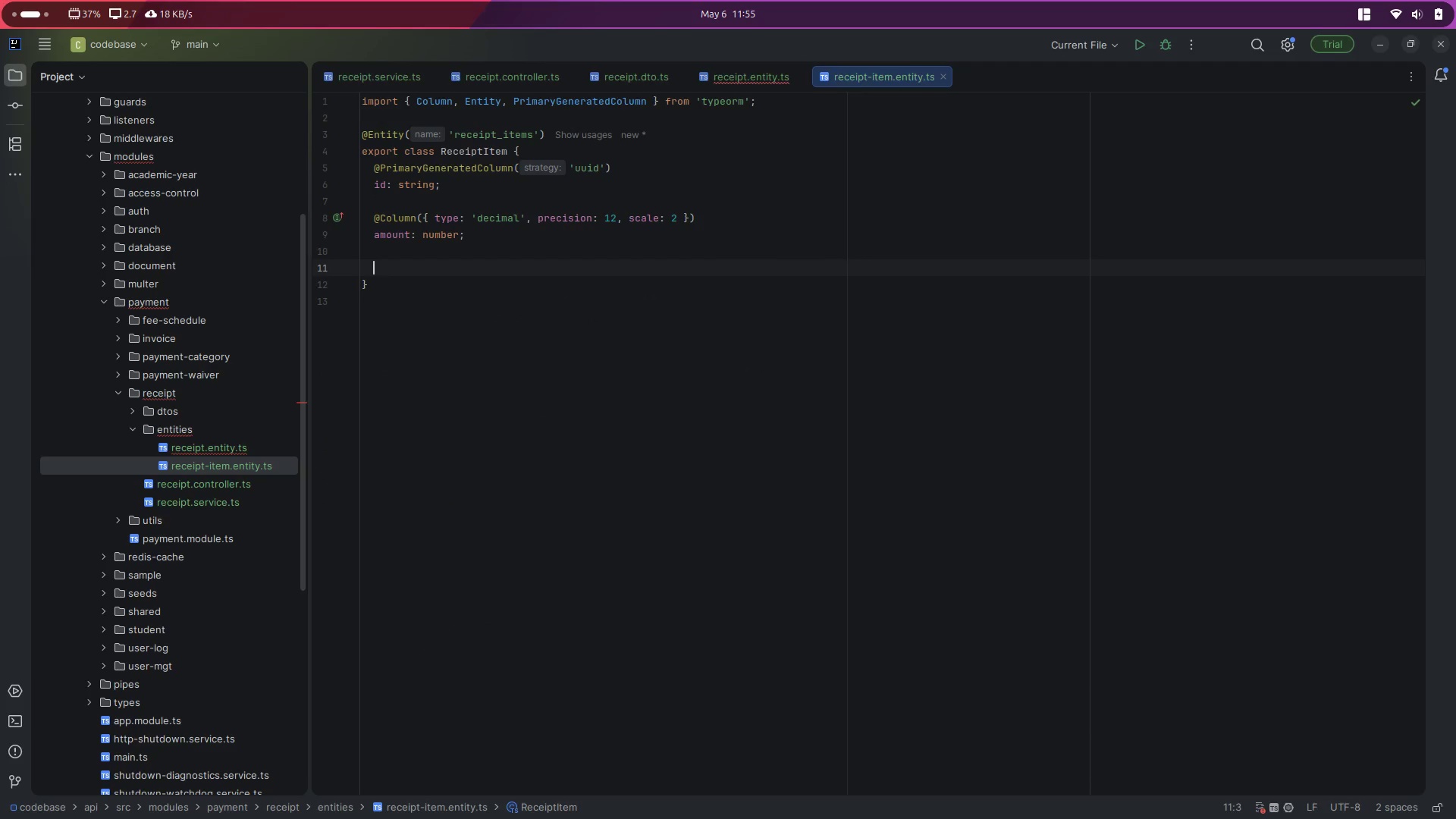 
key(R)
 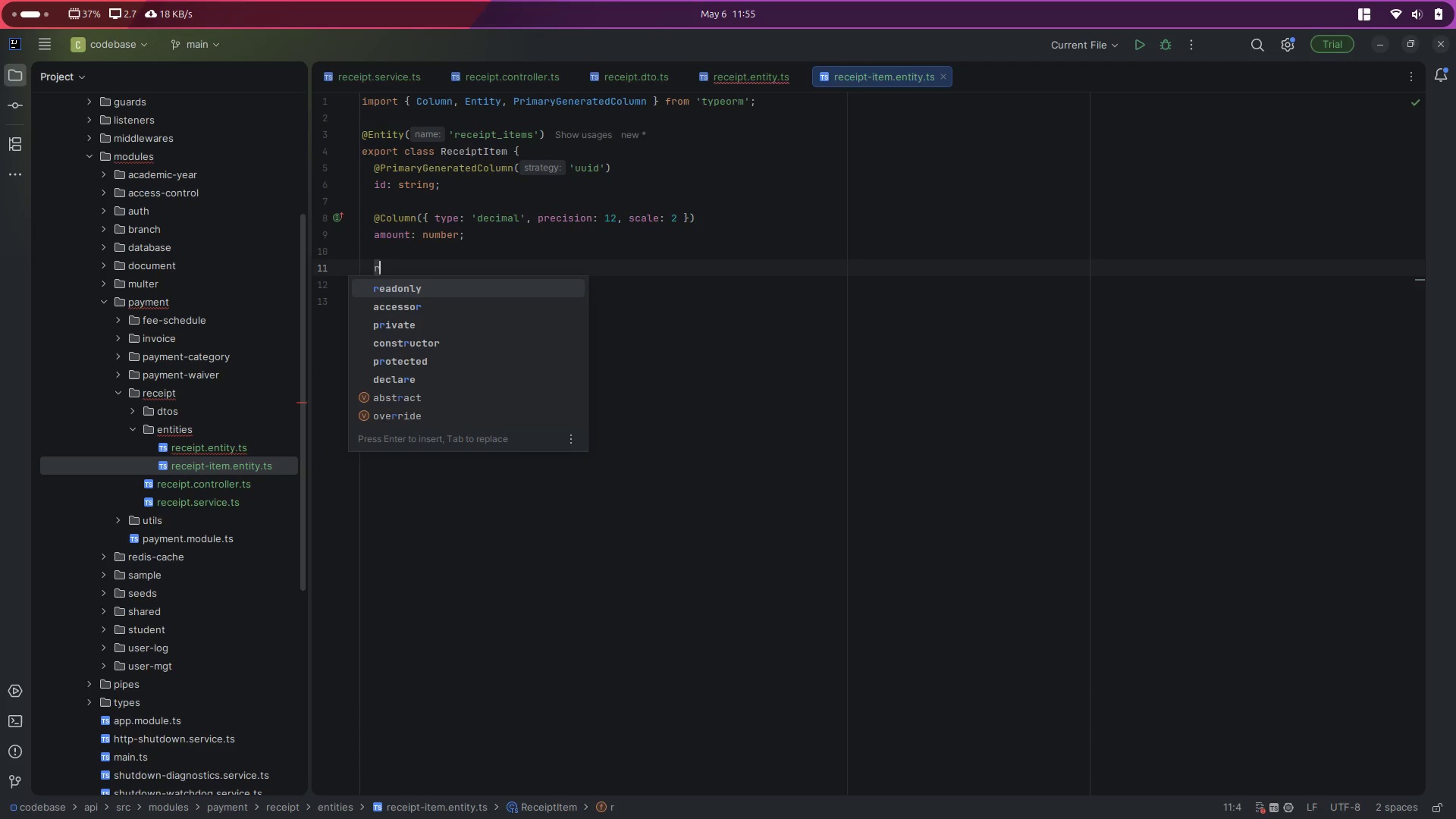 
key(Backspace)
 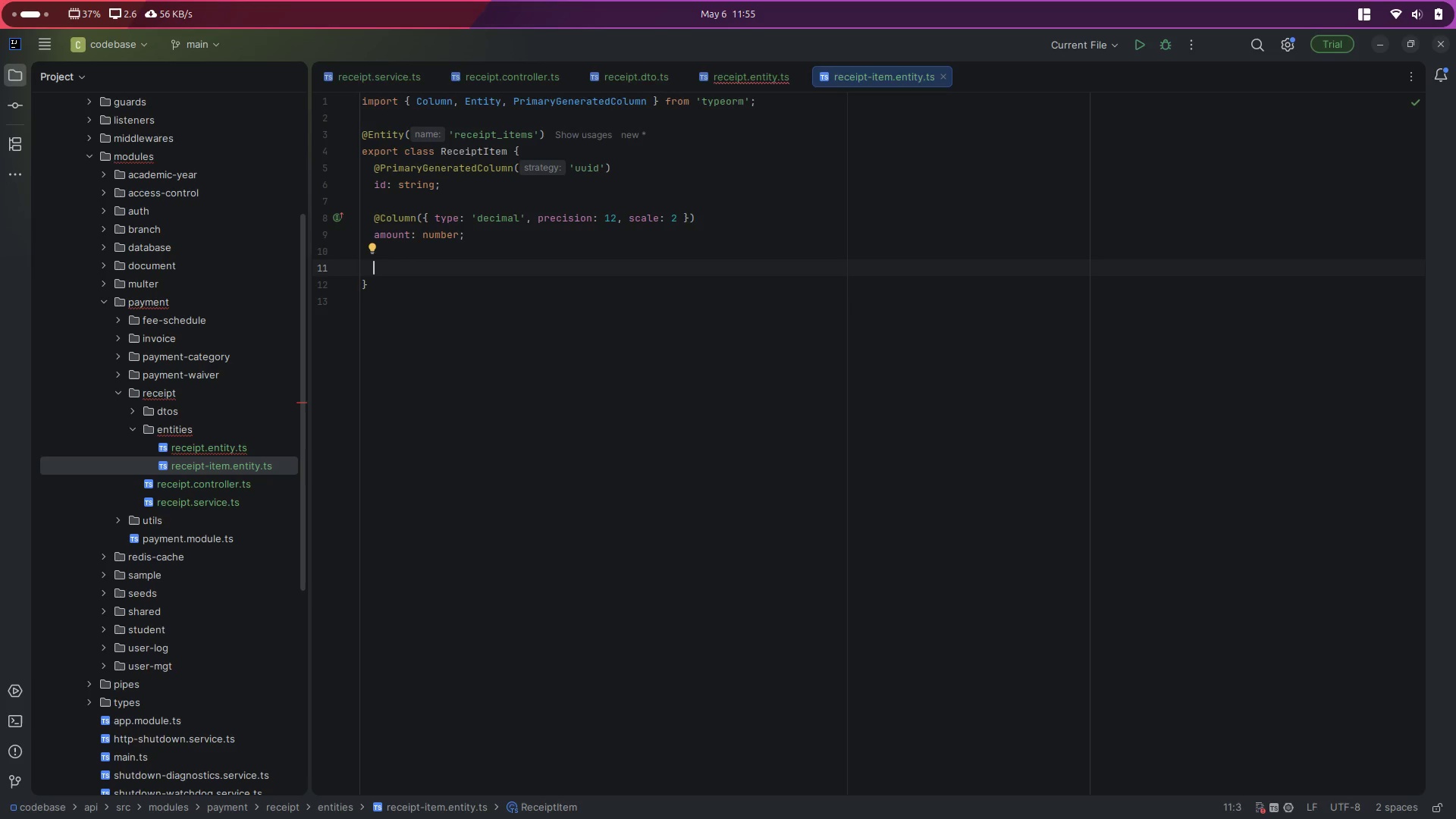 
wait(5.66)
 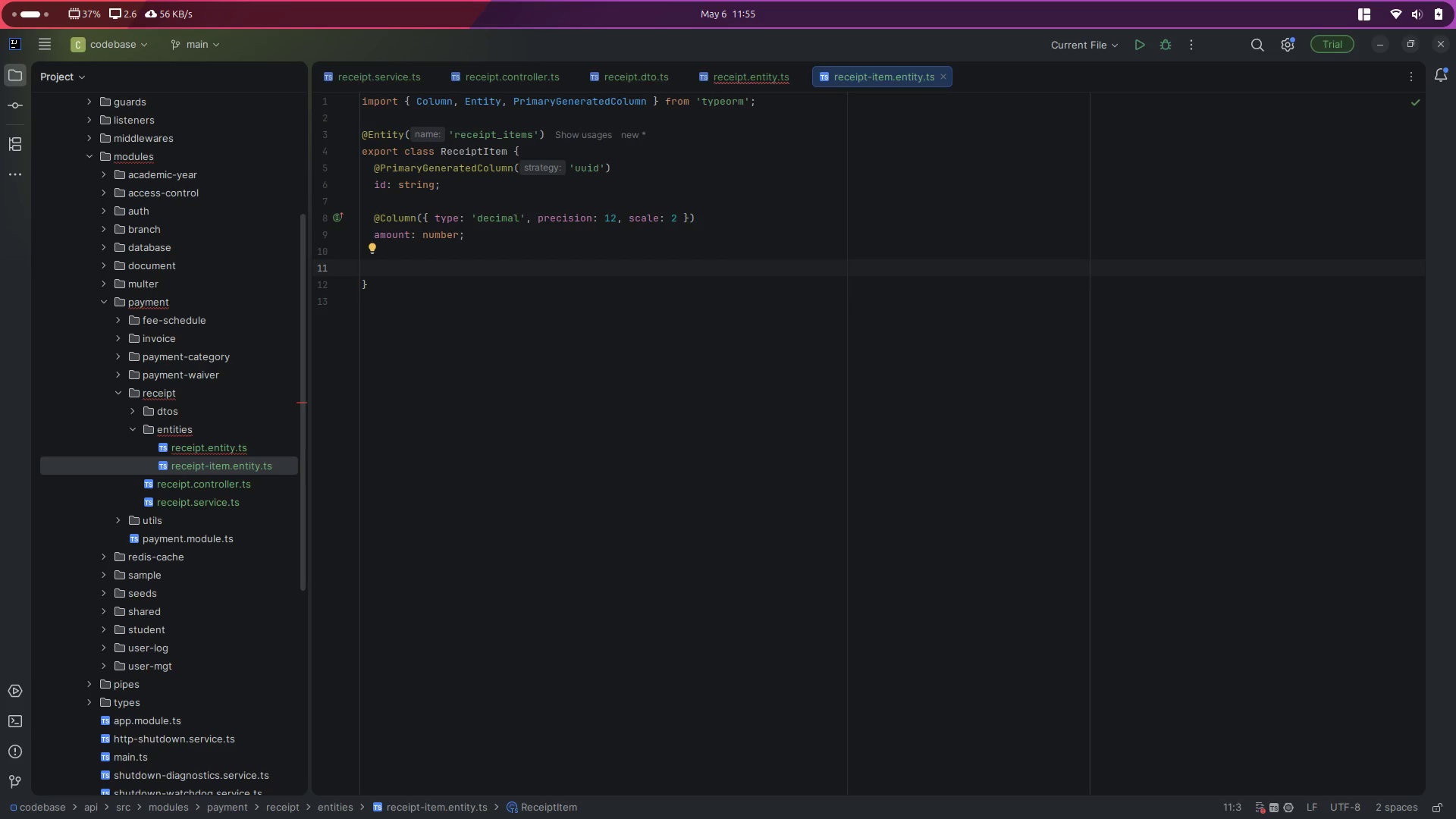 
type(@Manyt)
 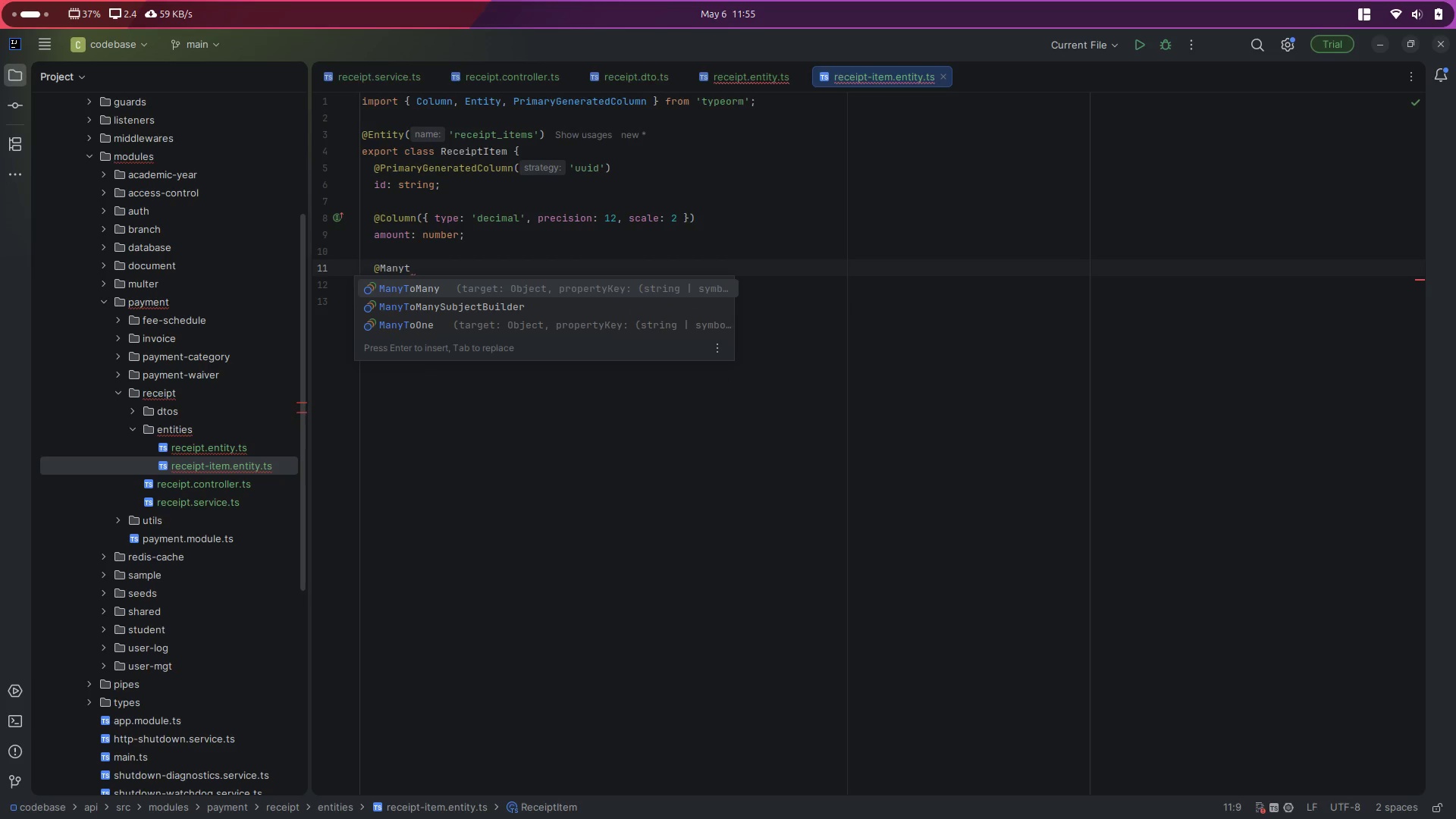 
key(ArrowDown)
 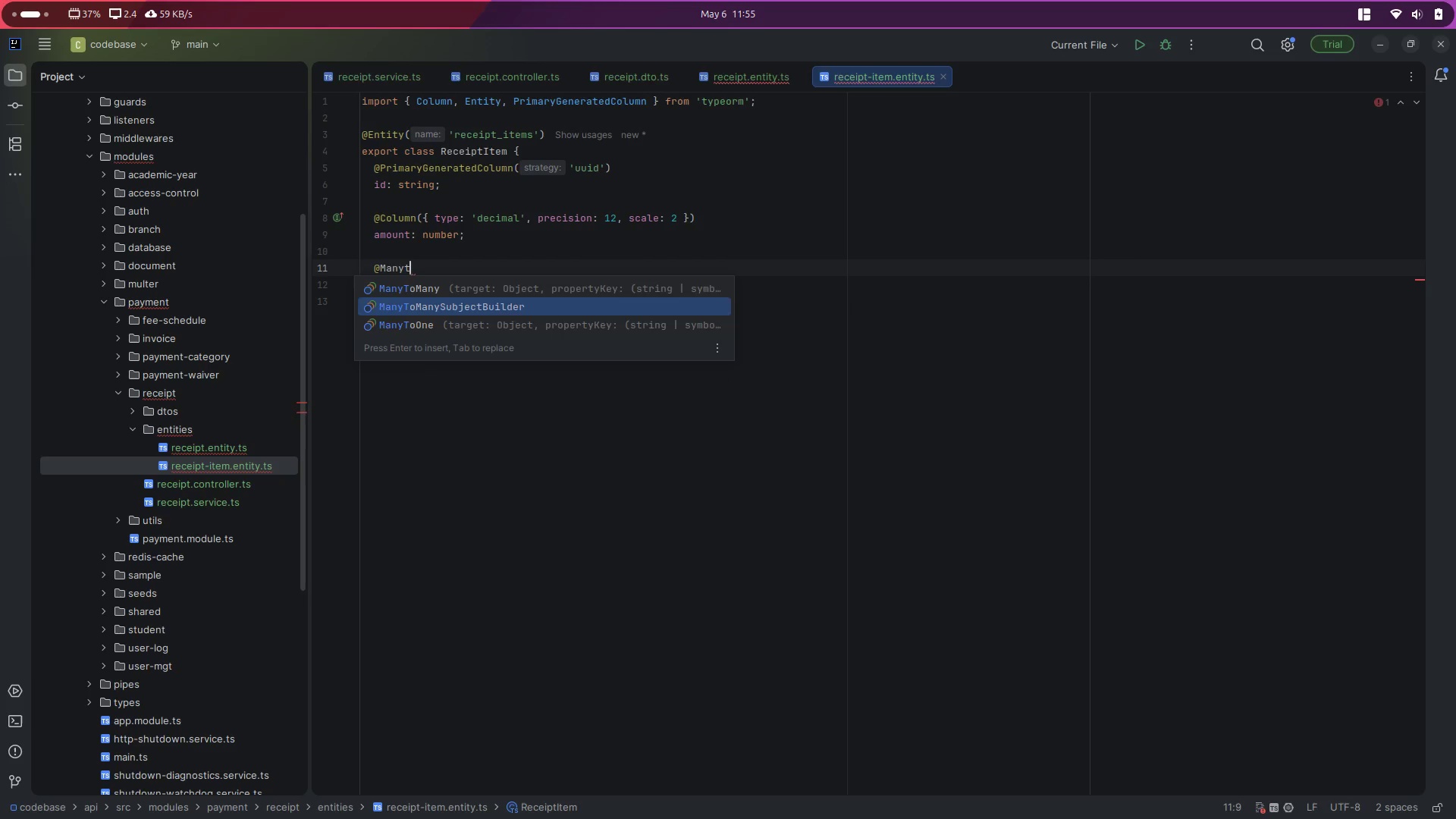 
key(ArrowDown)
 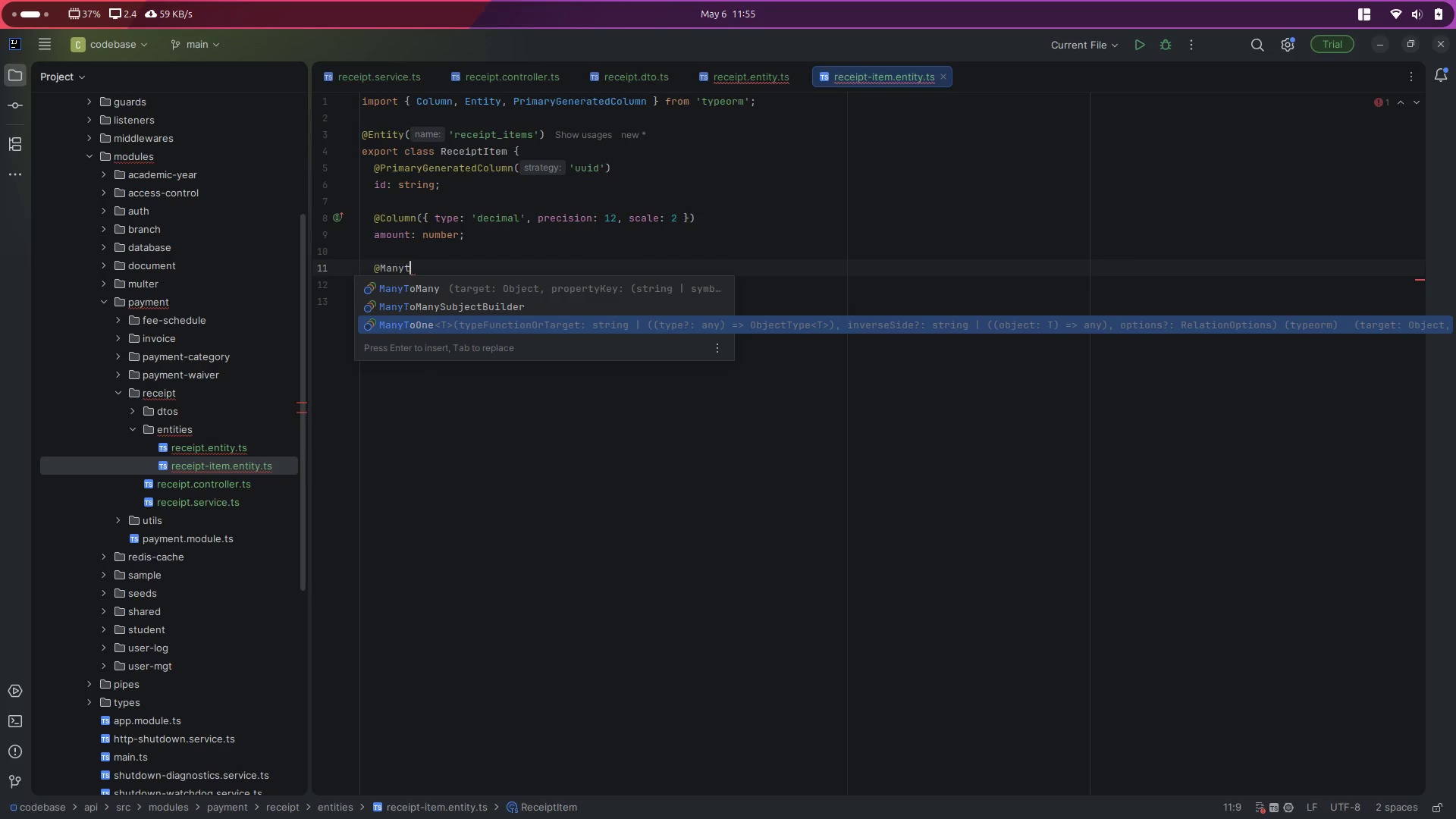 
key(Enter)
 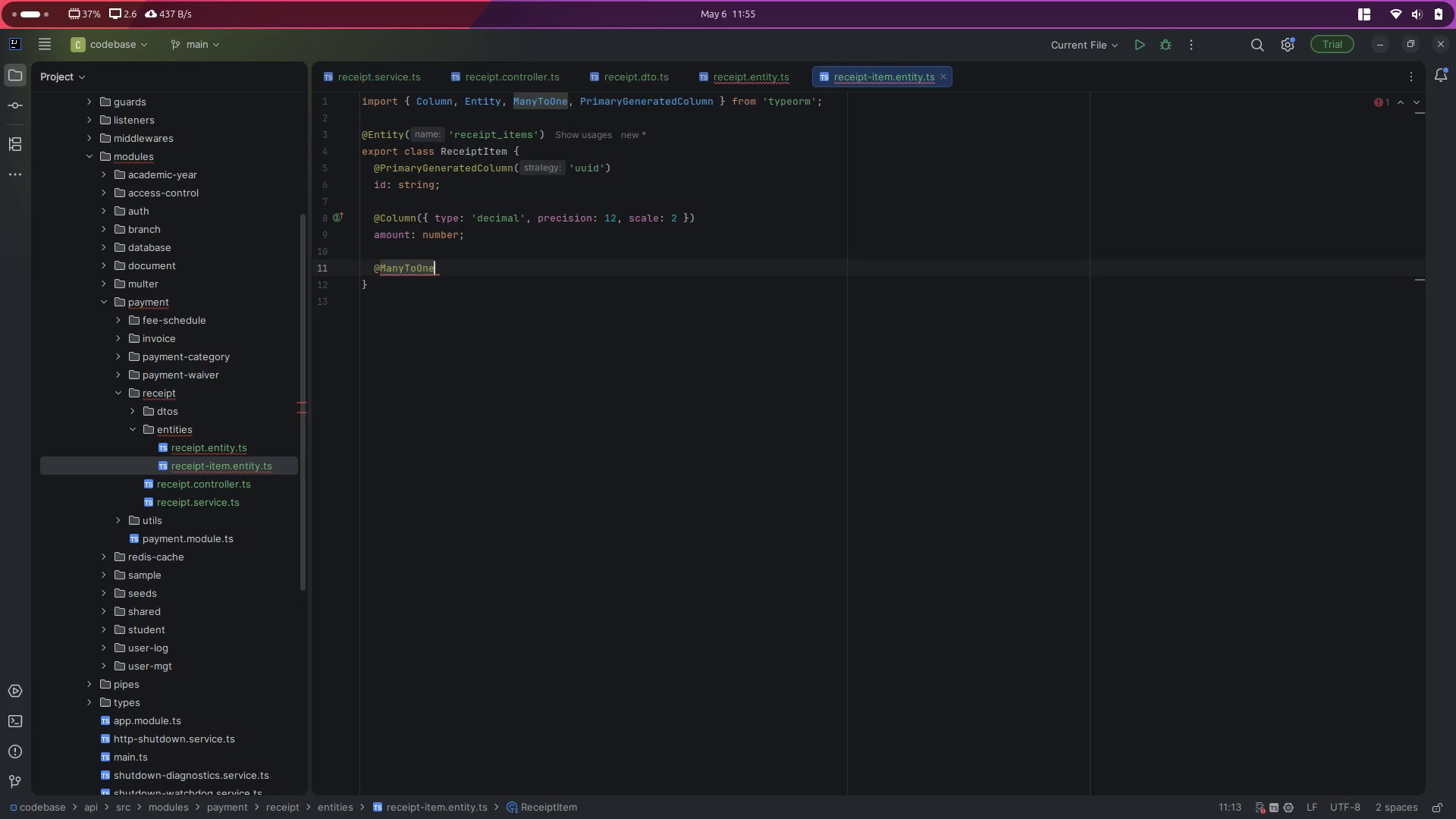 
type((() => Receipt)
 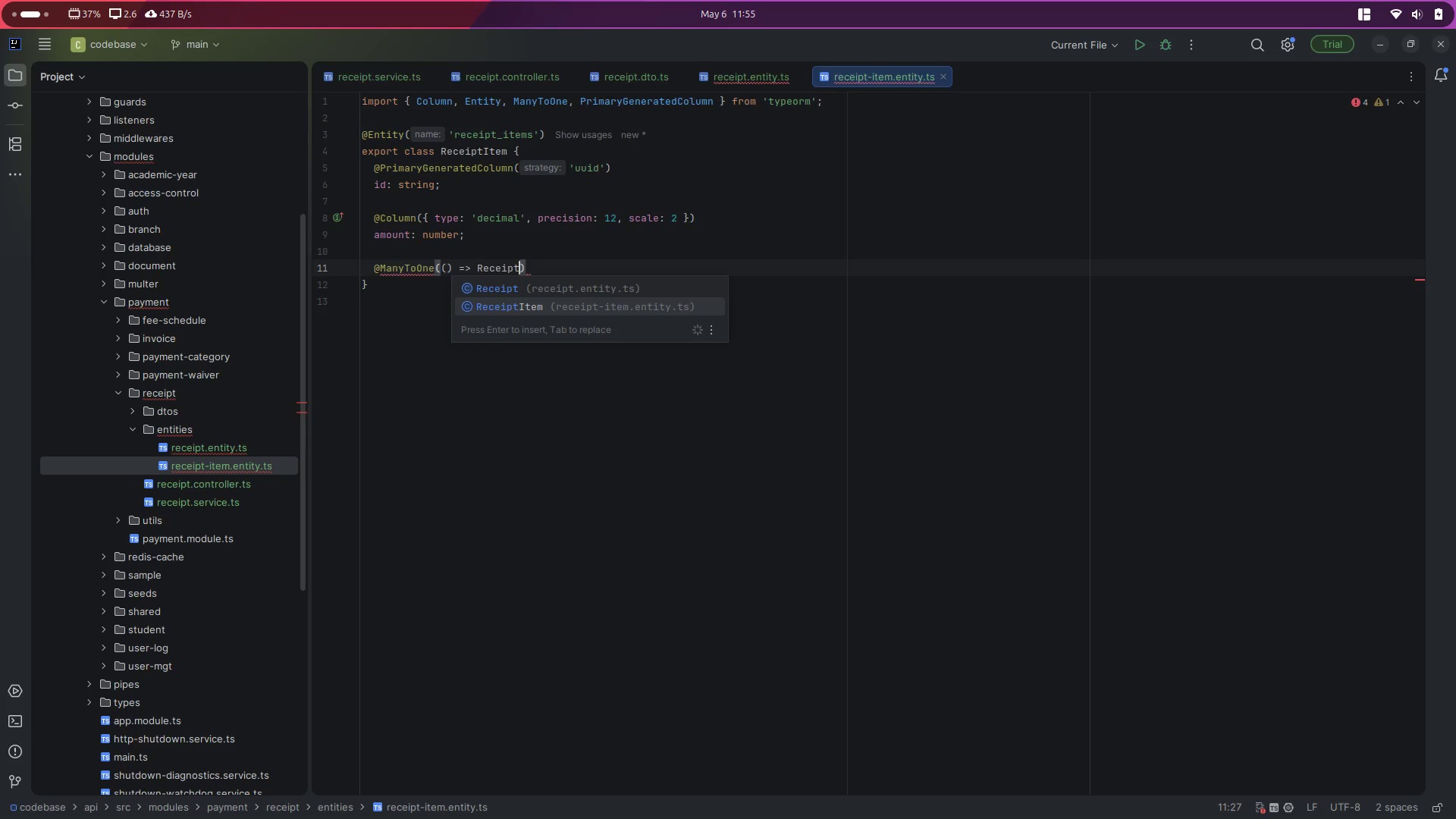 
key(ArrowUp)
 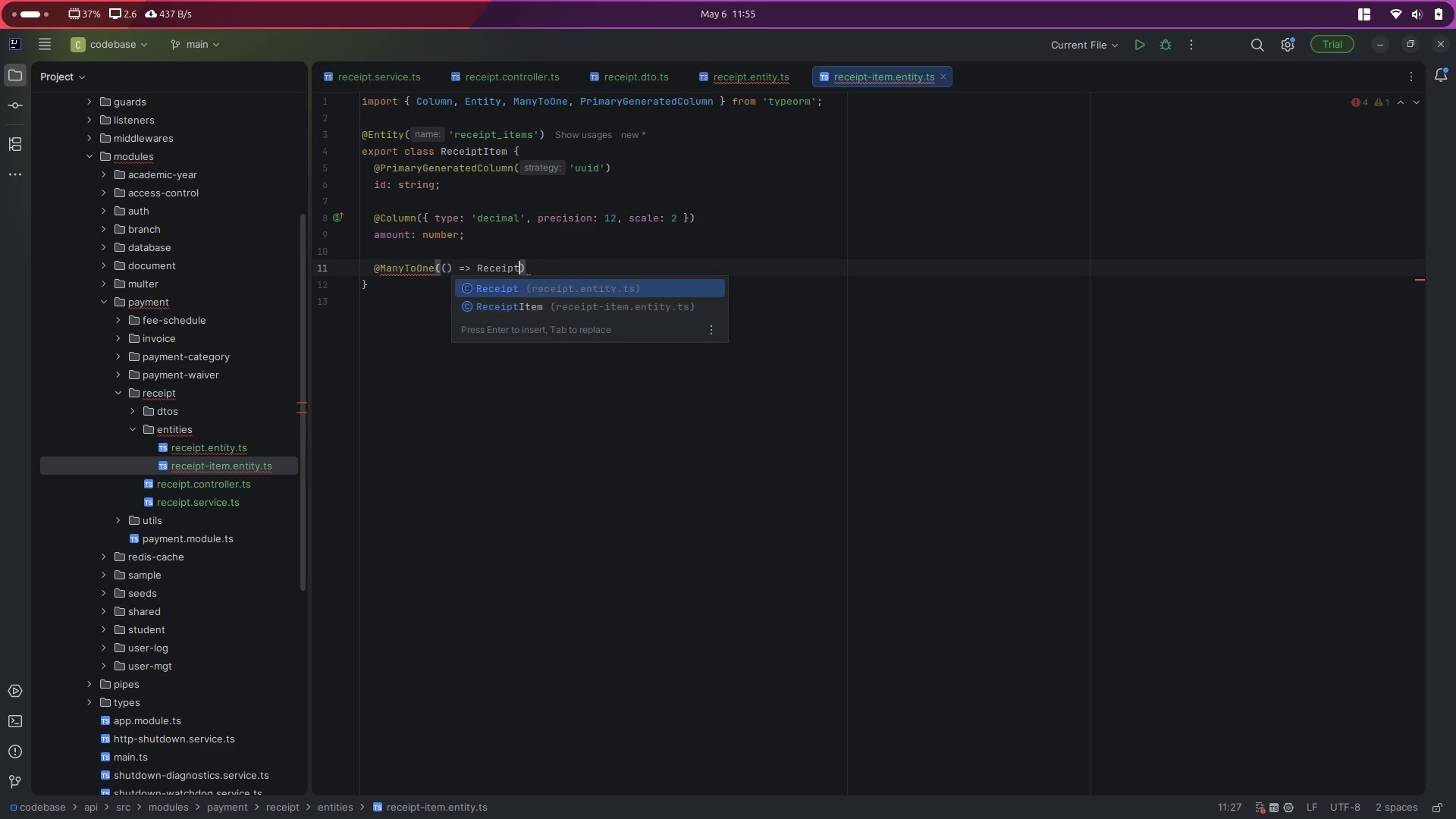 
key(Enter)
 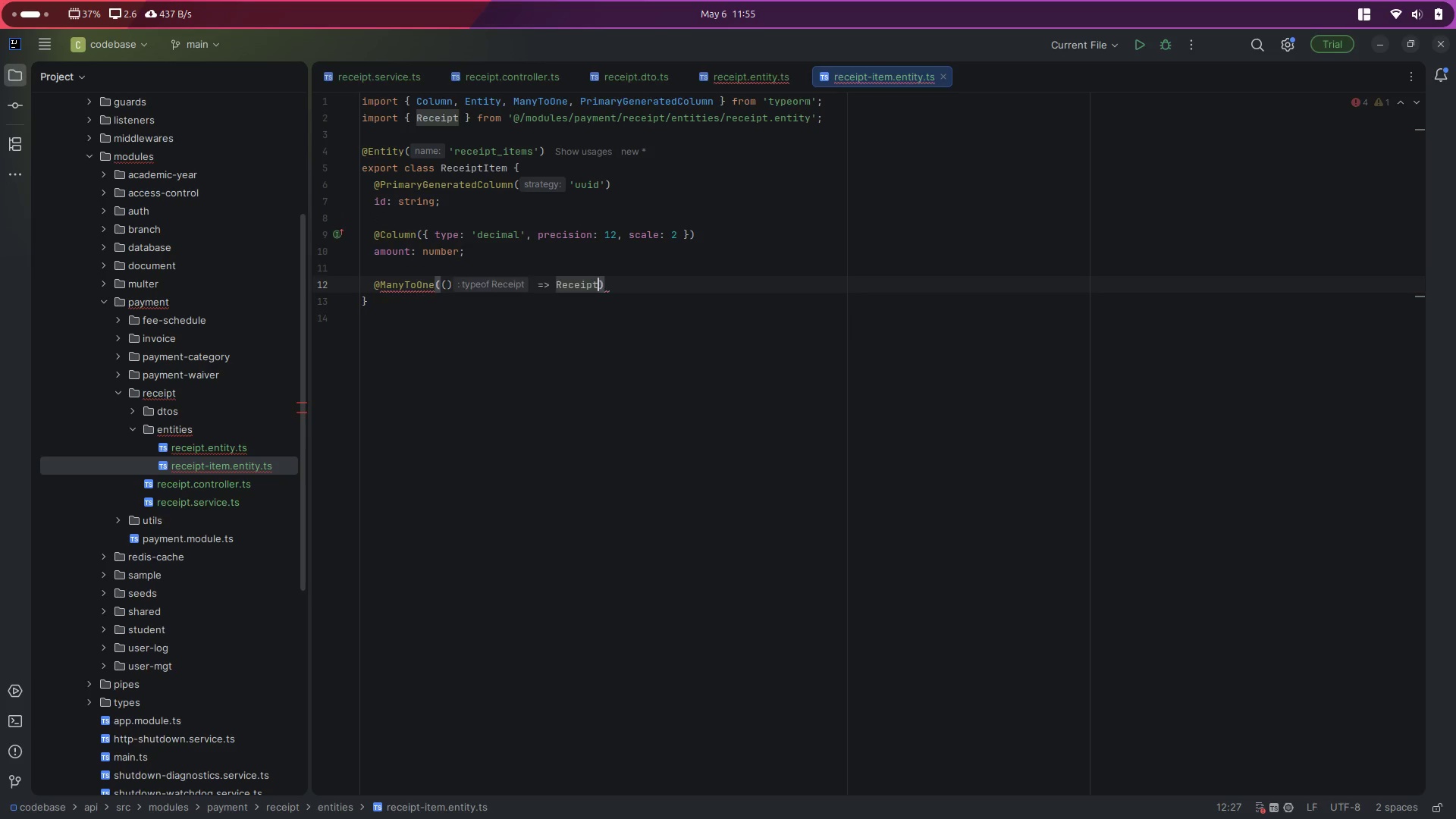 
key(ArrowRight)
 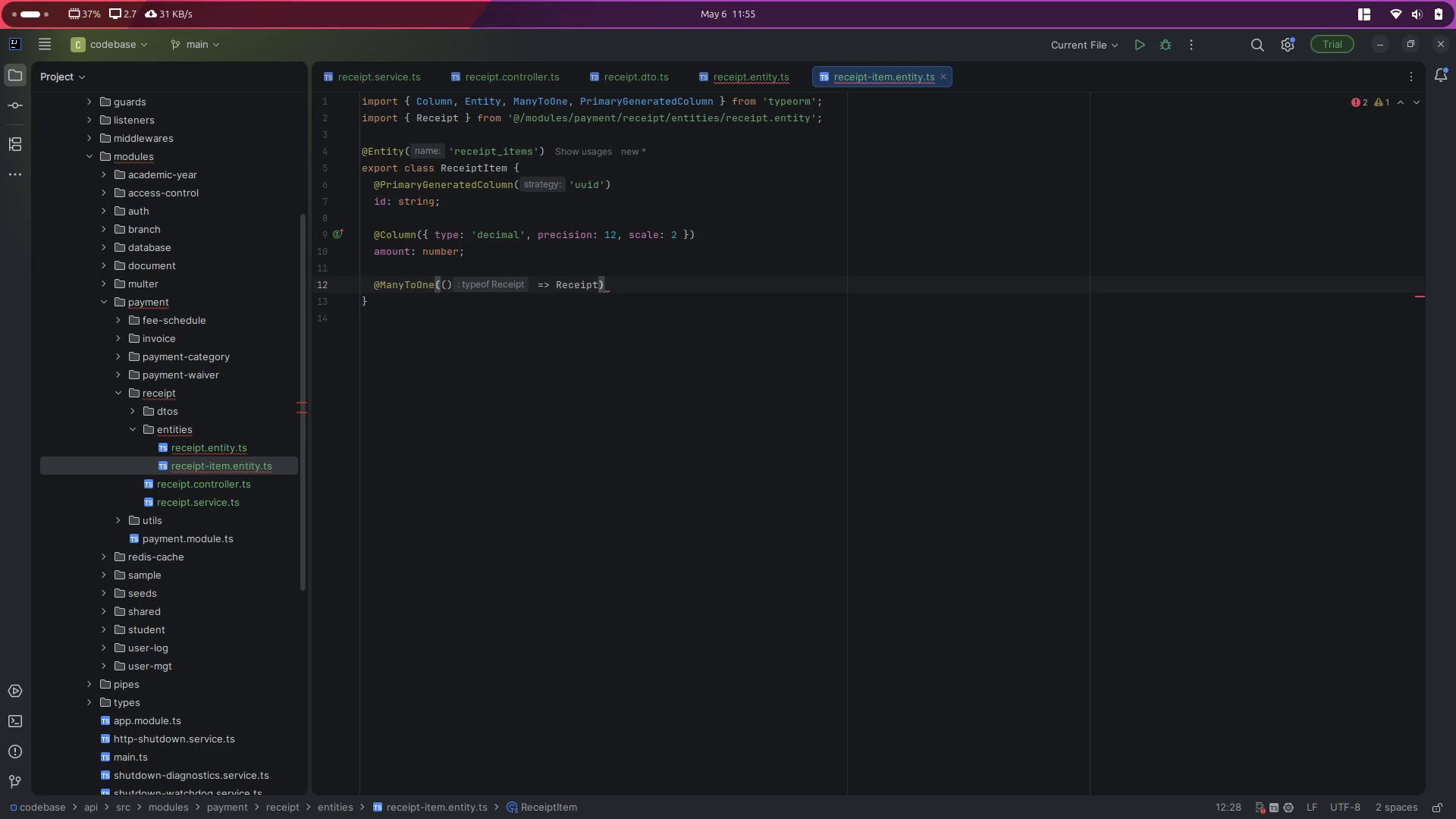 
key(Enter)
 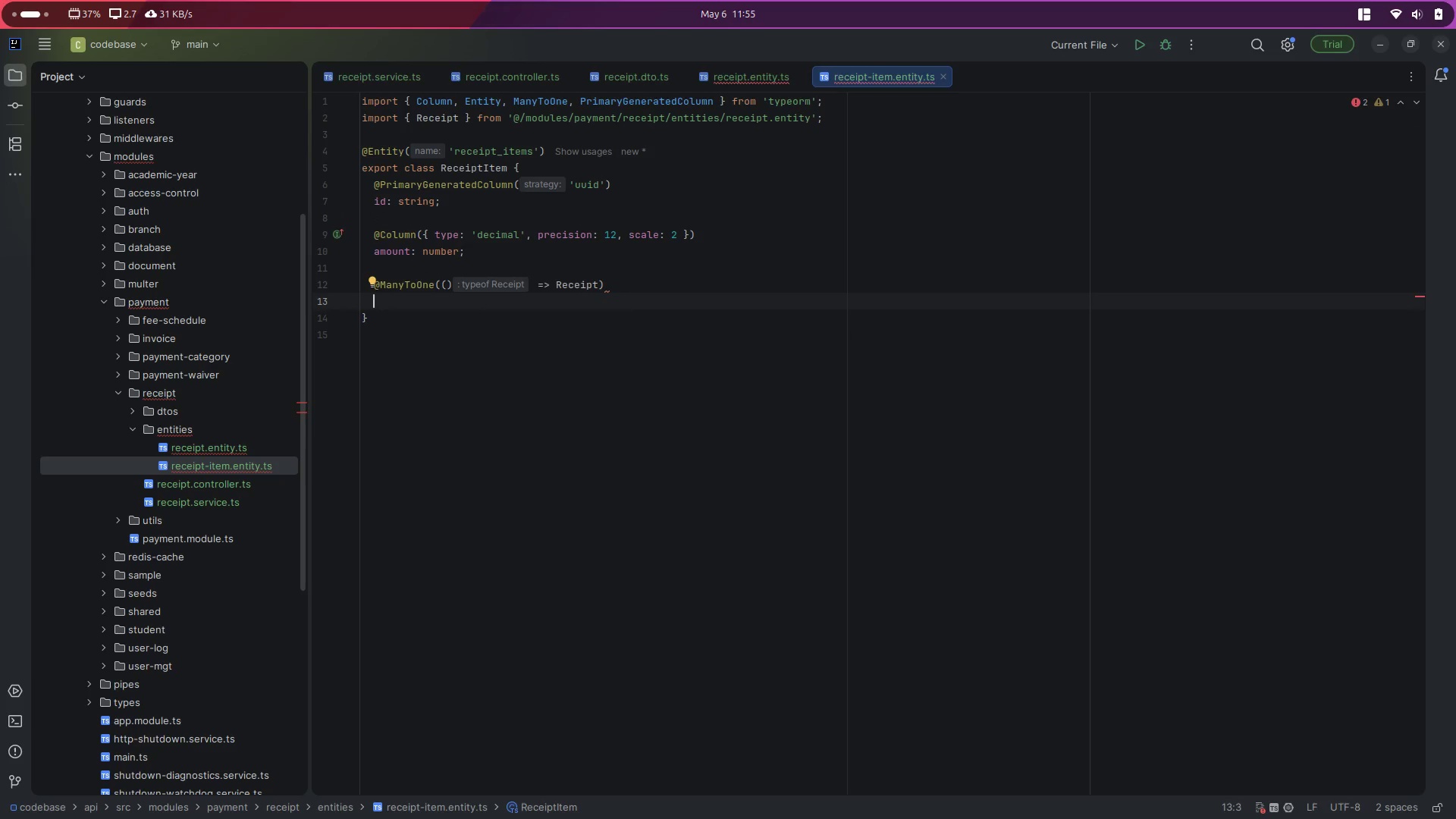 
hold_key(key=ControlLeft, duration=0.3)
 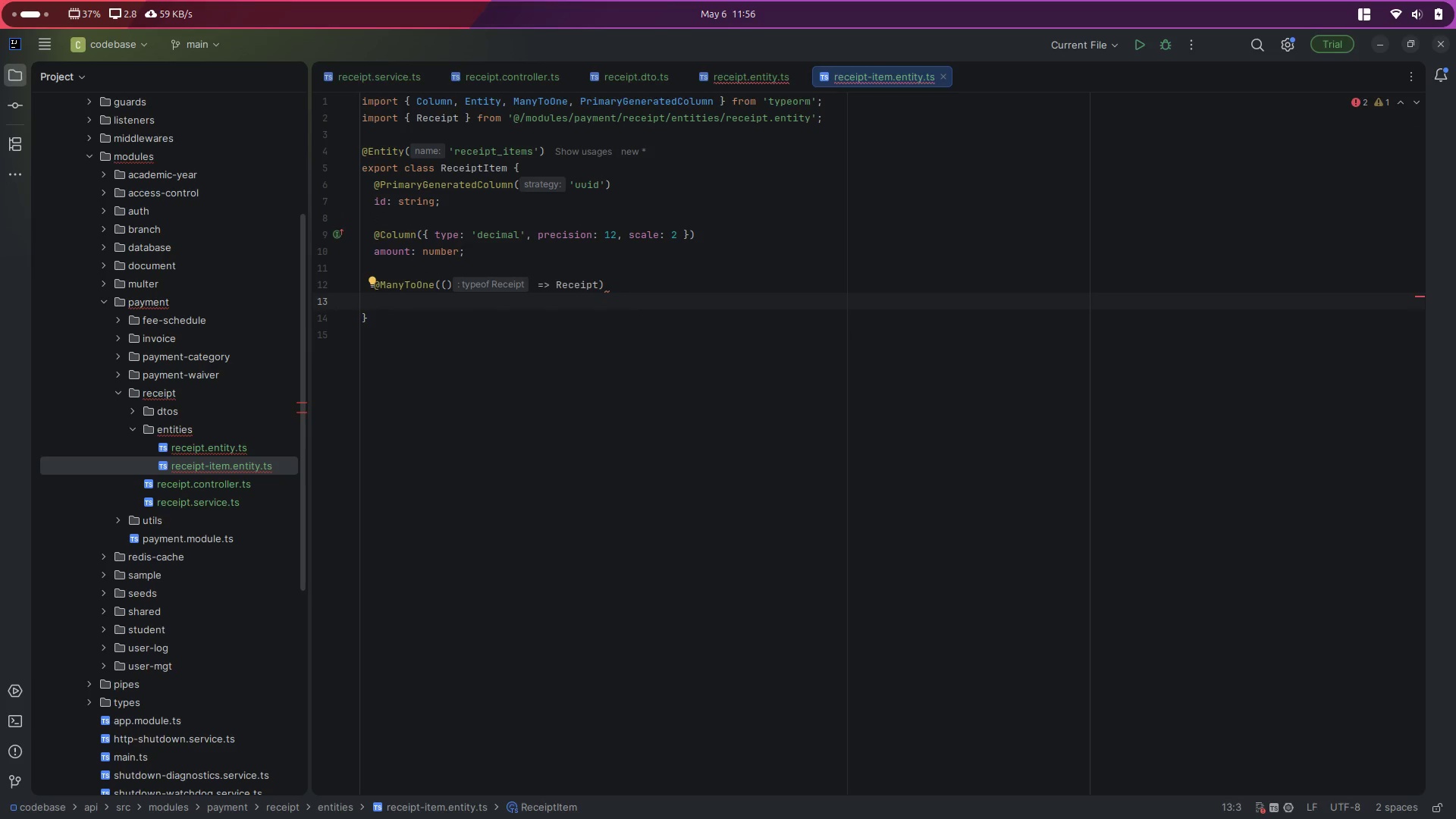 
key(Control+ControlLeft)
 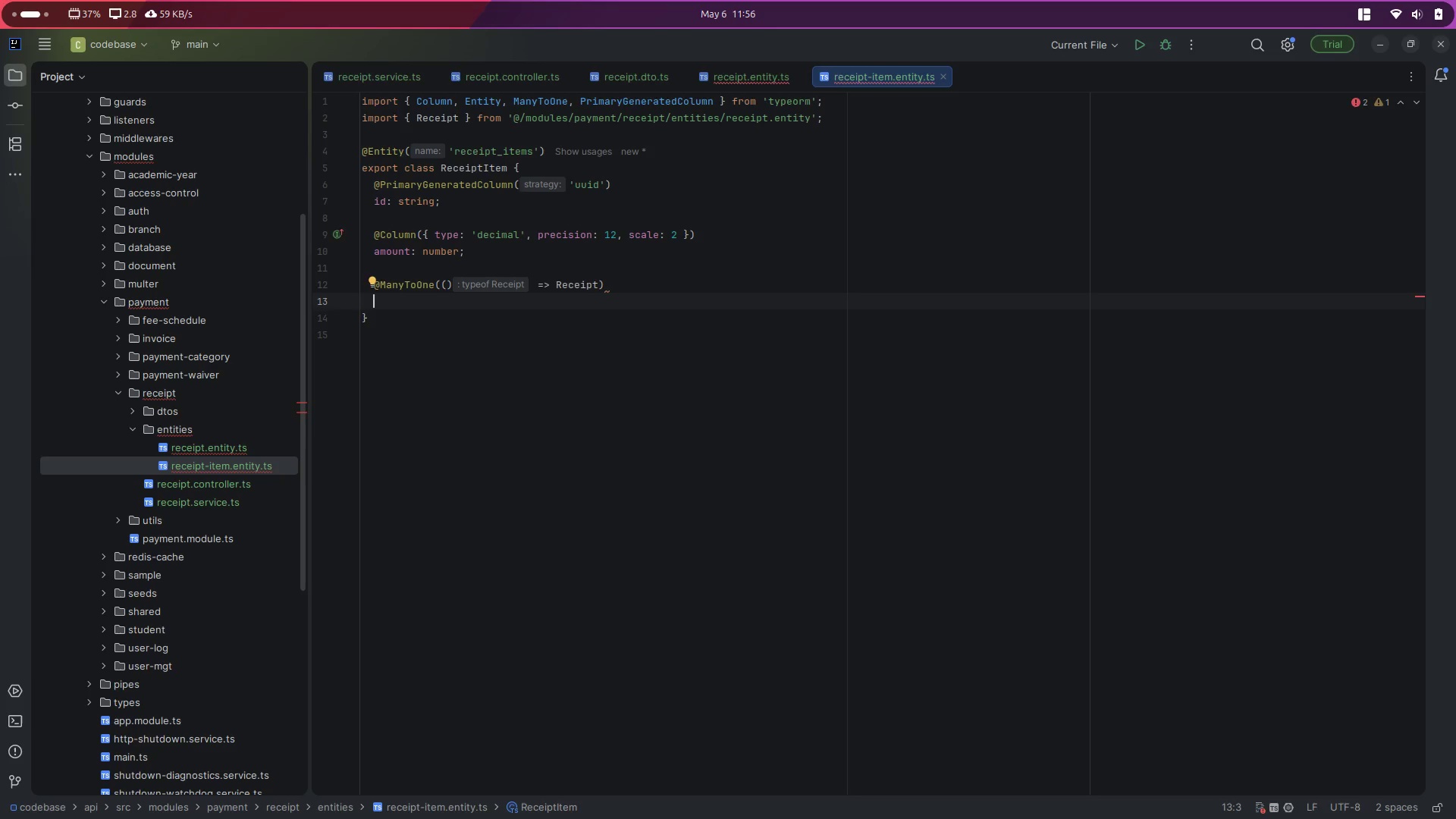 
key(ArrowLeft)
 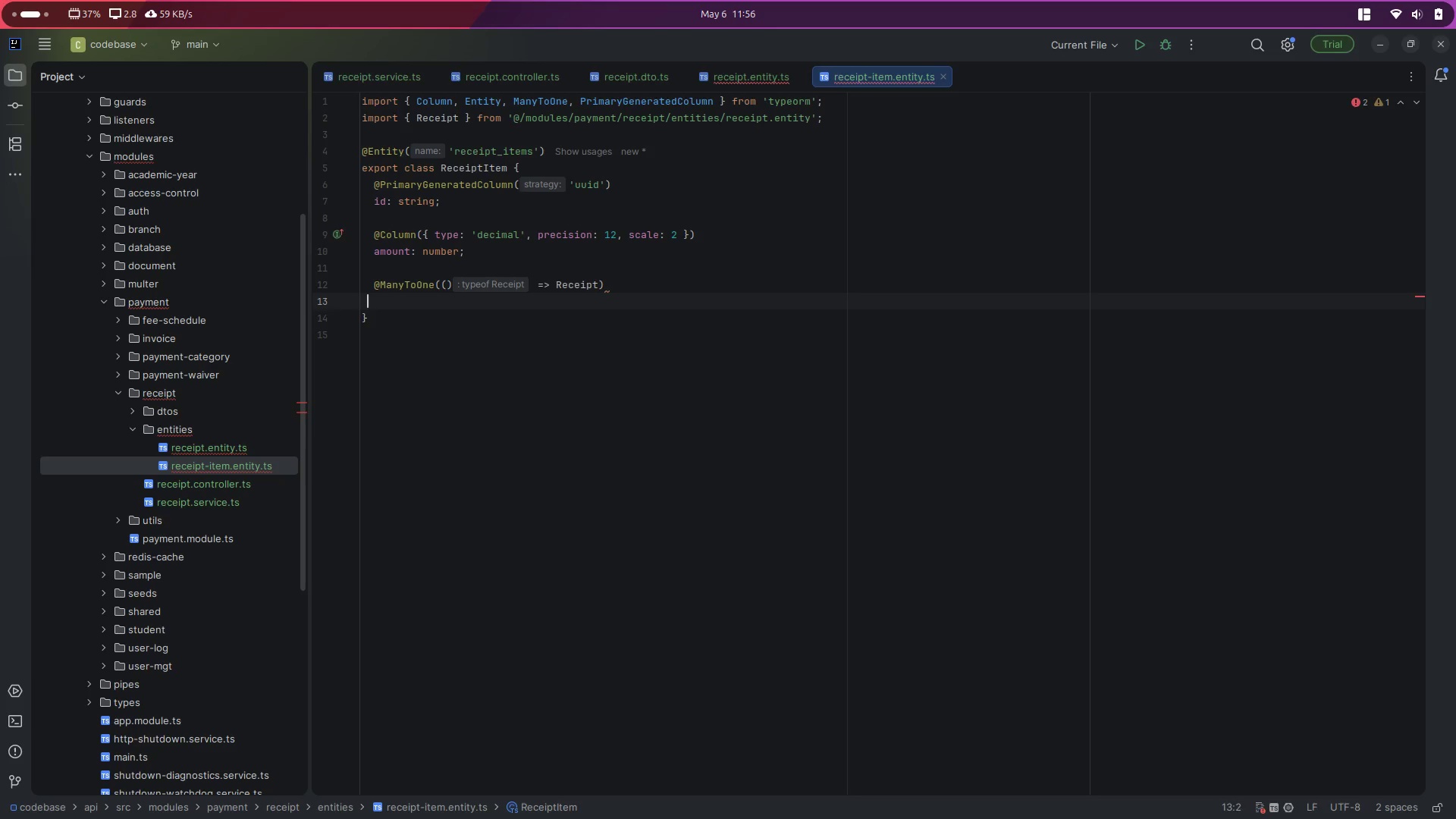 
key(ArrowLeft)
 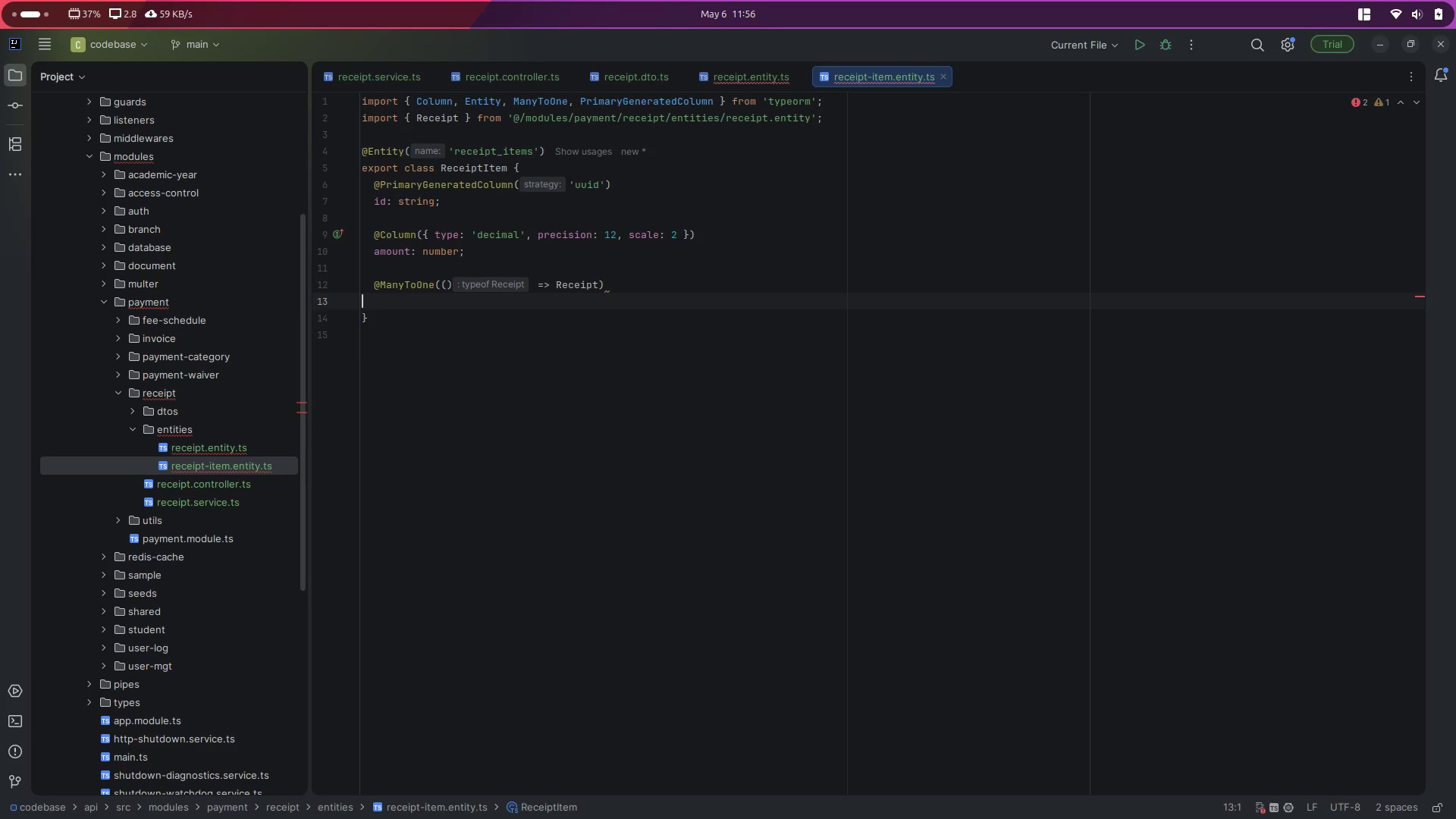 
key(ArrowUp)
 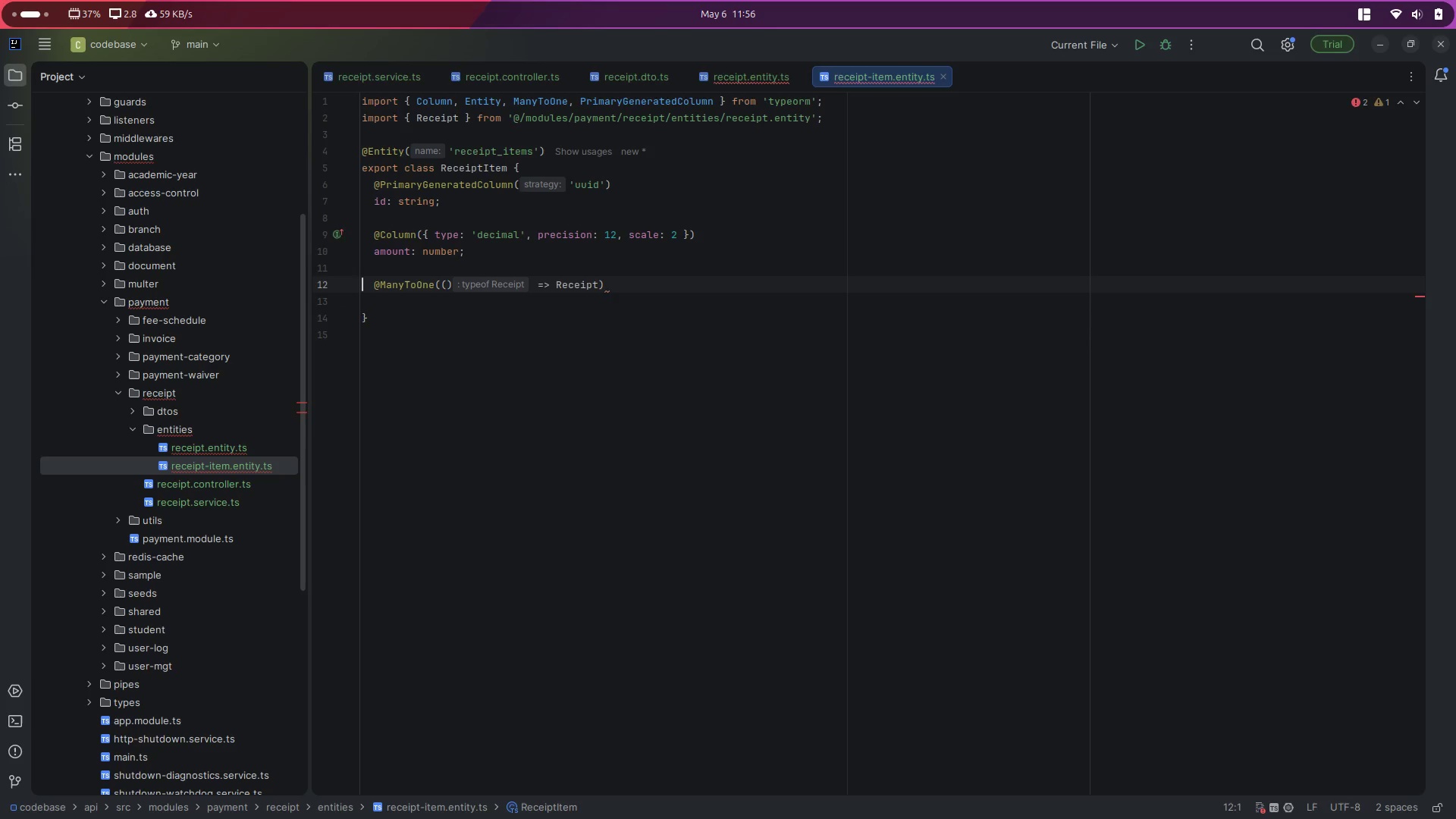 
key(ArrowDown)
 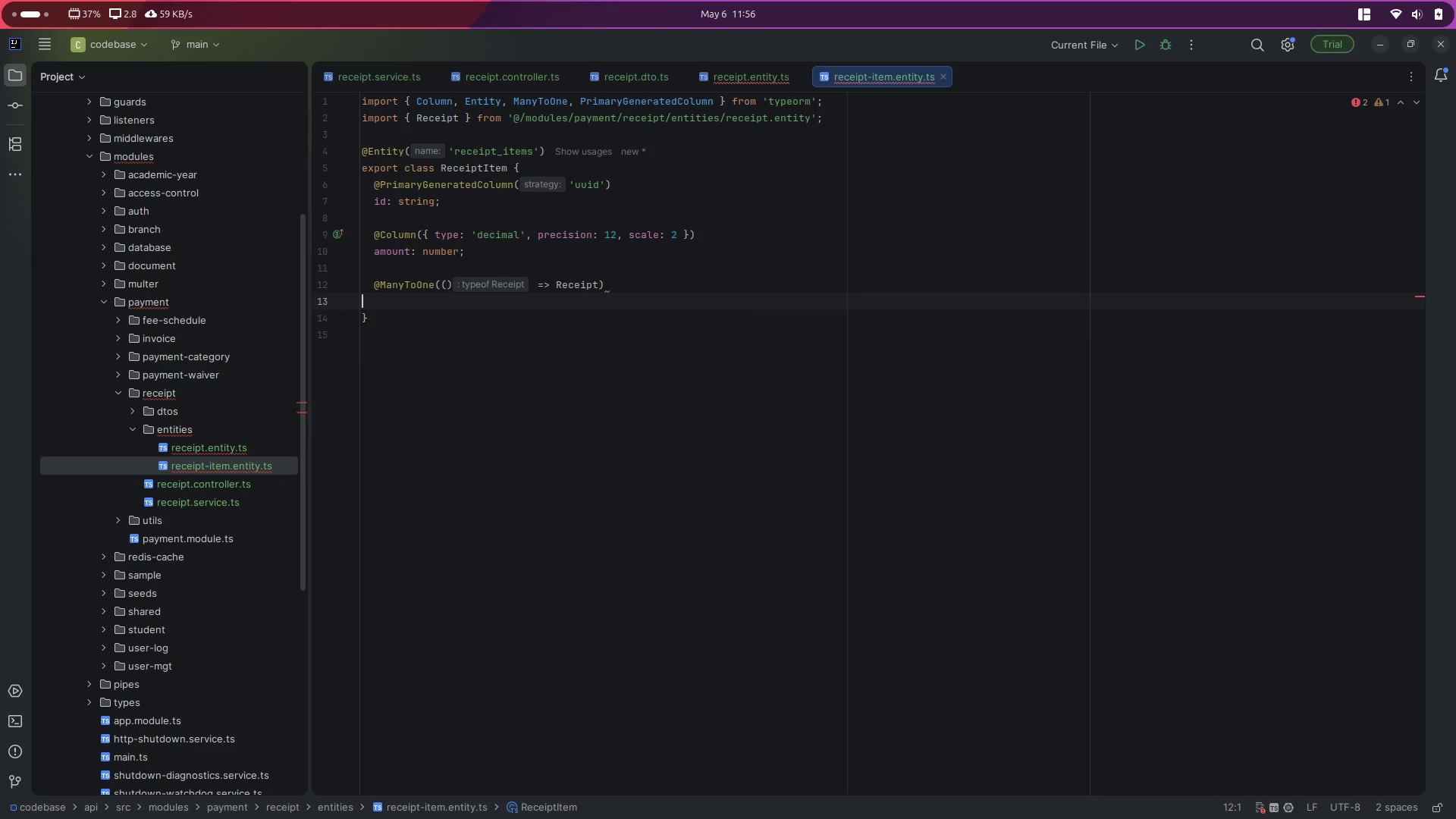 
key(ArrowLeft)
 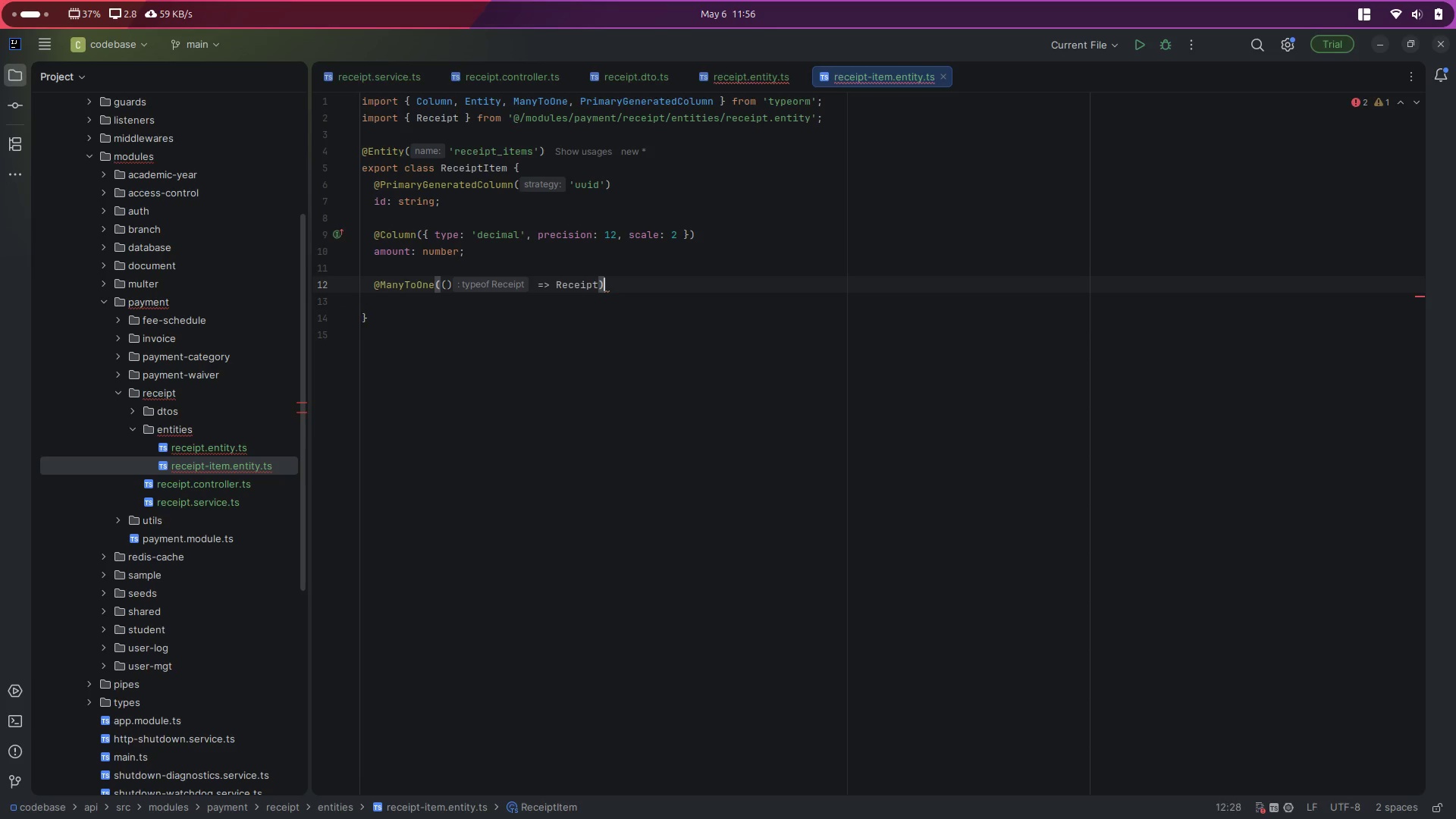 
key(ArrowLeft)
 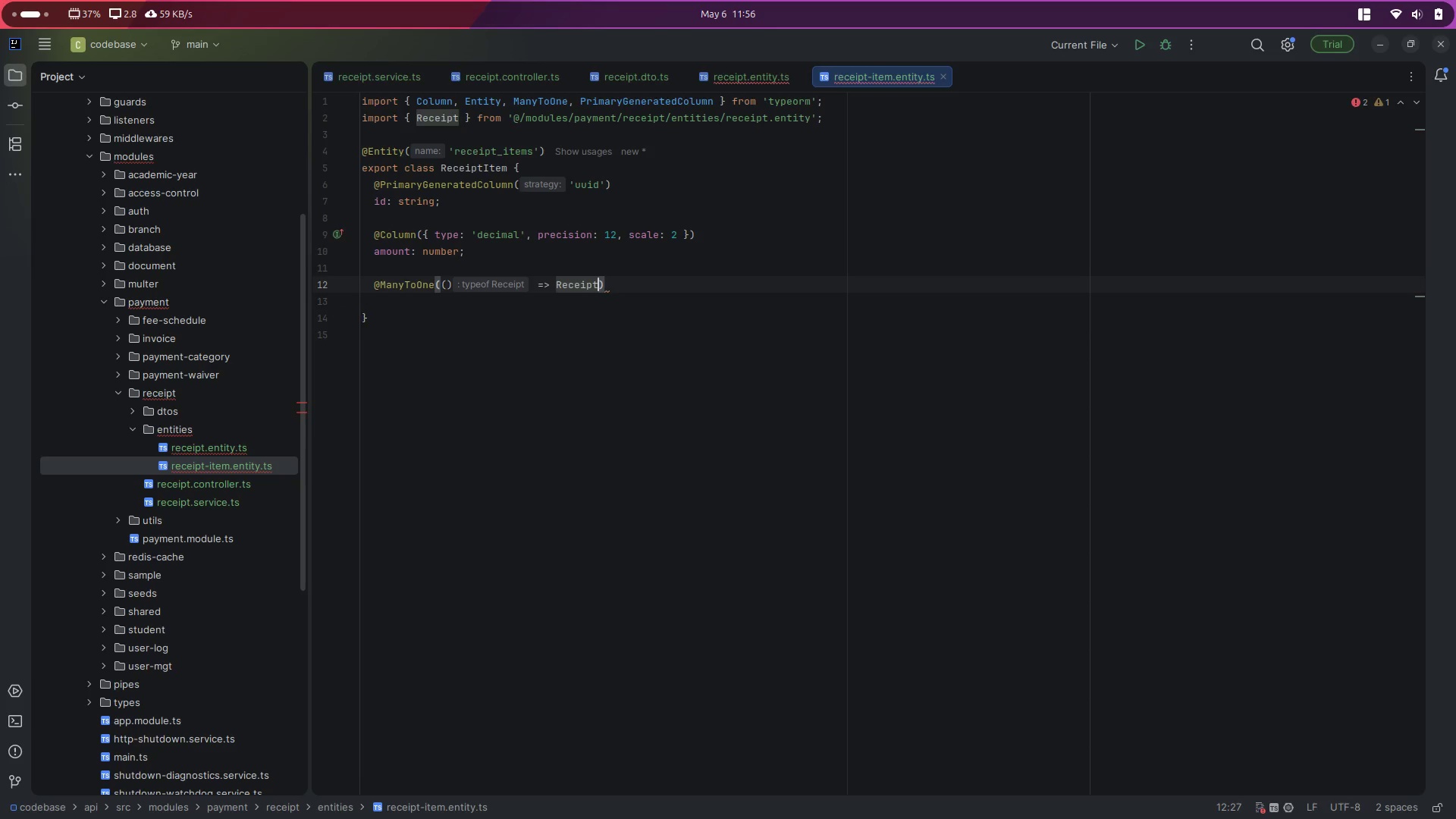 
type(, (receipt)
 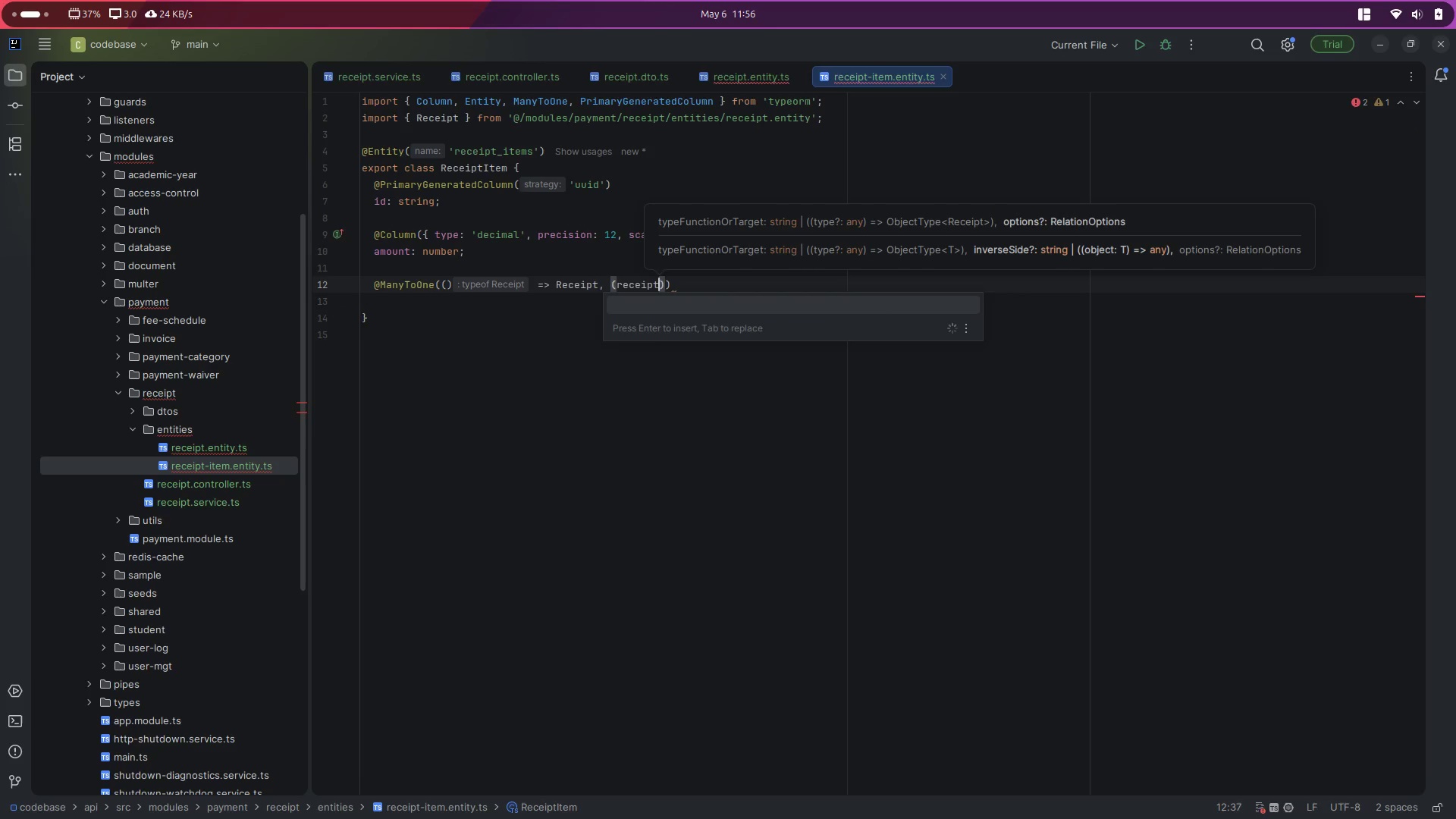 
key(ArrowRight)
 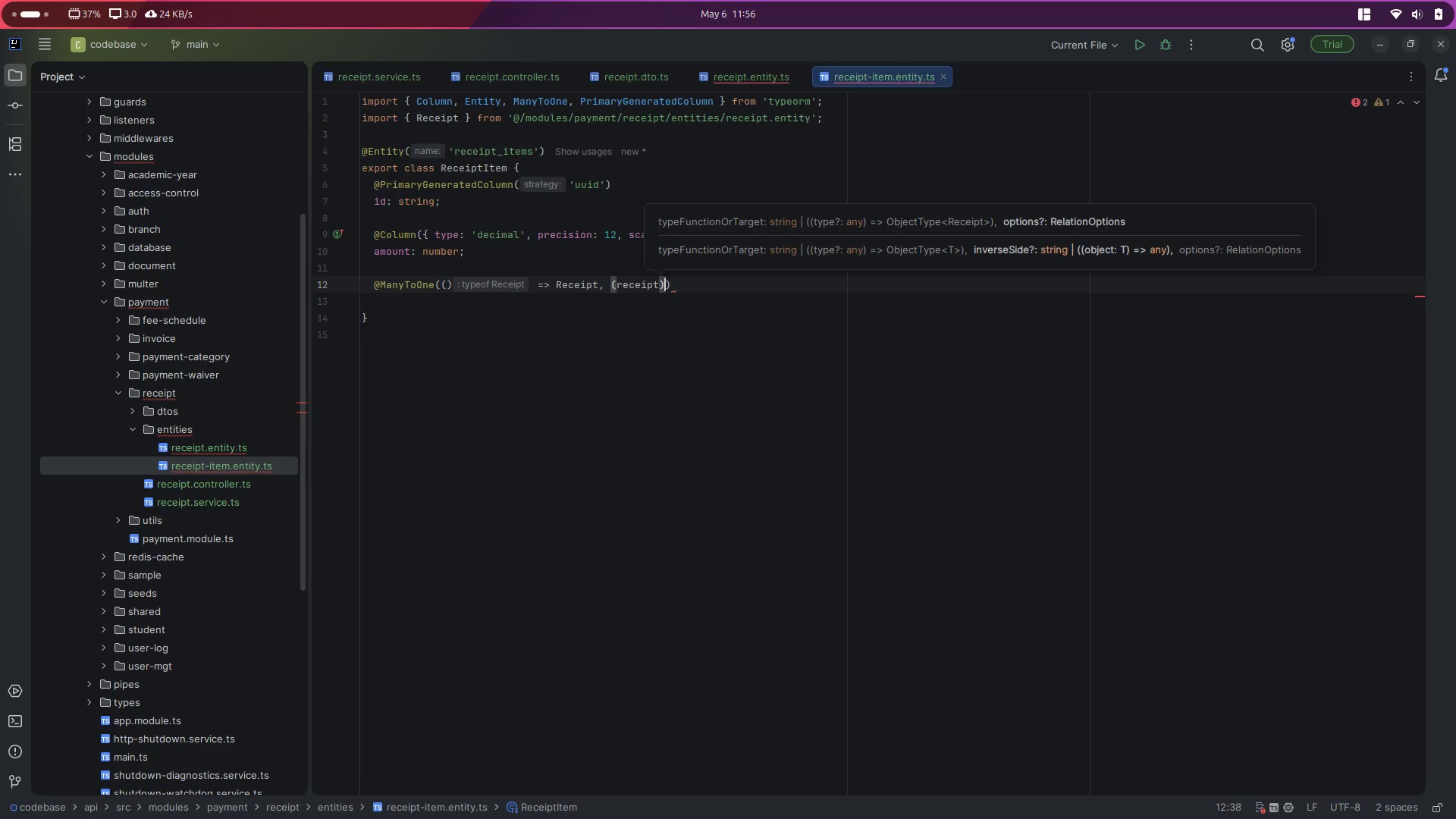 
type( => receipt.i)
 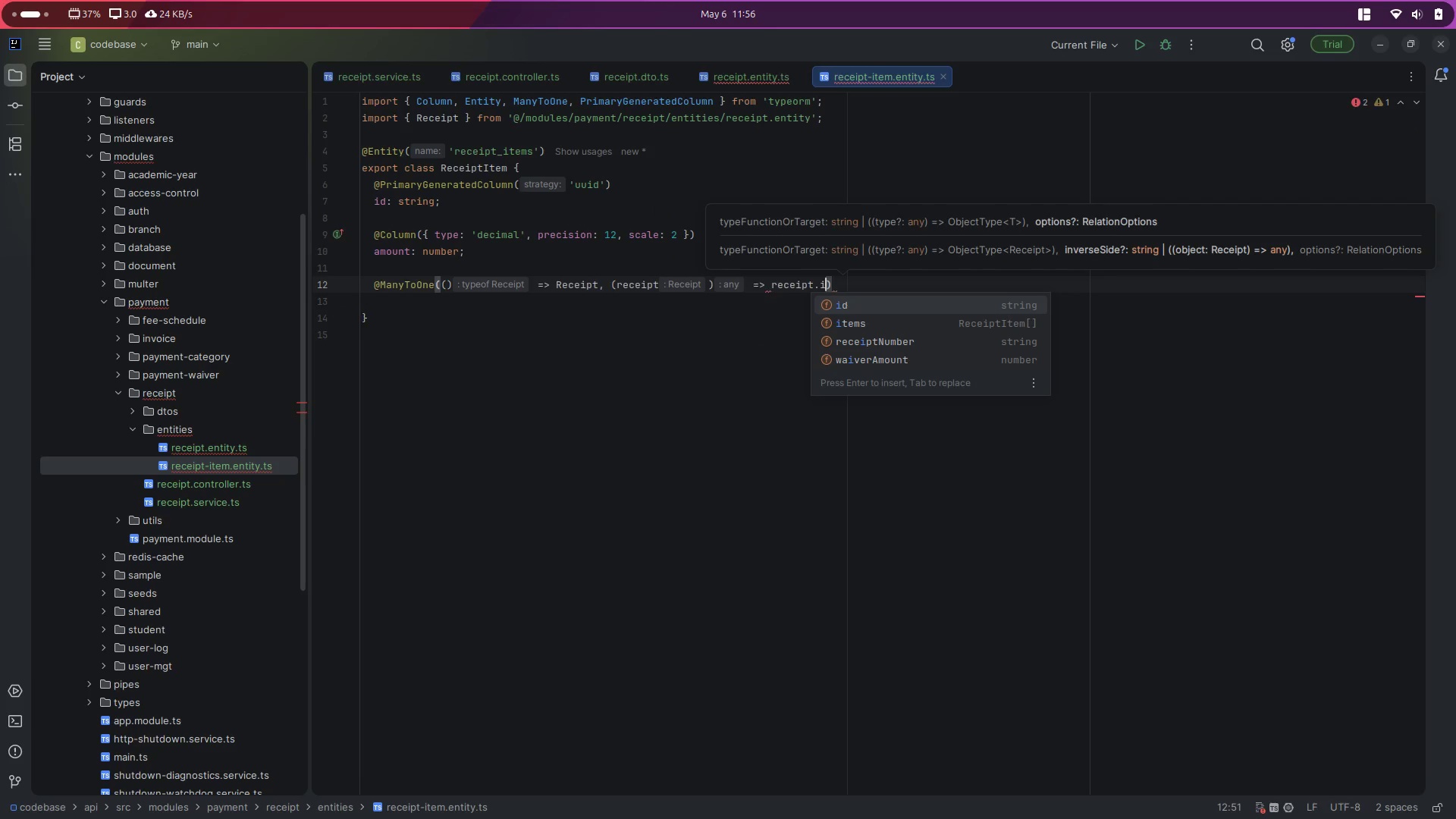 
key(ArrowDown)
 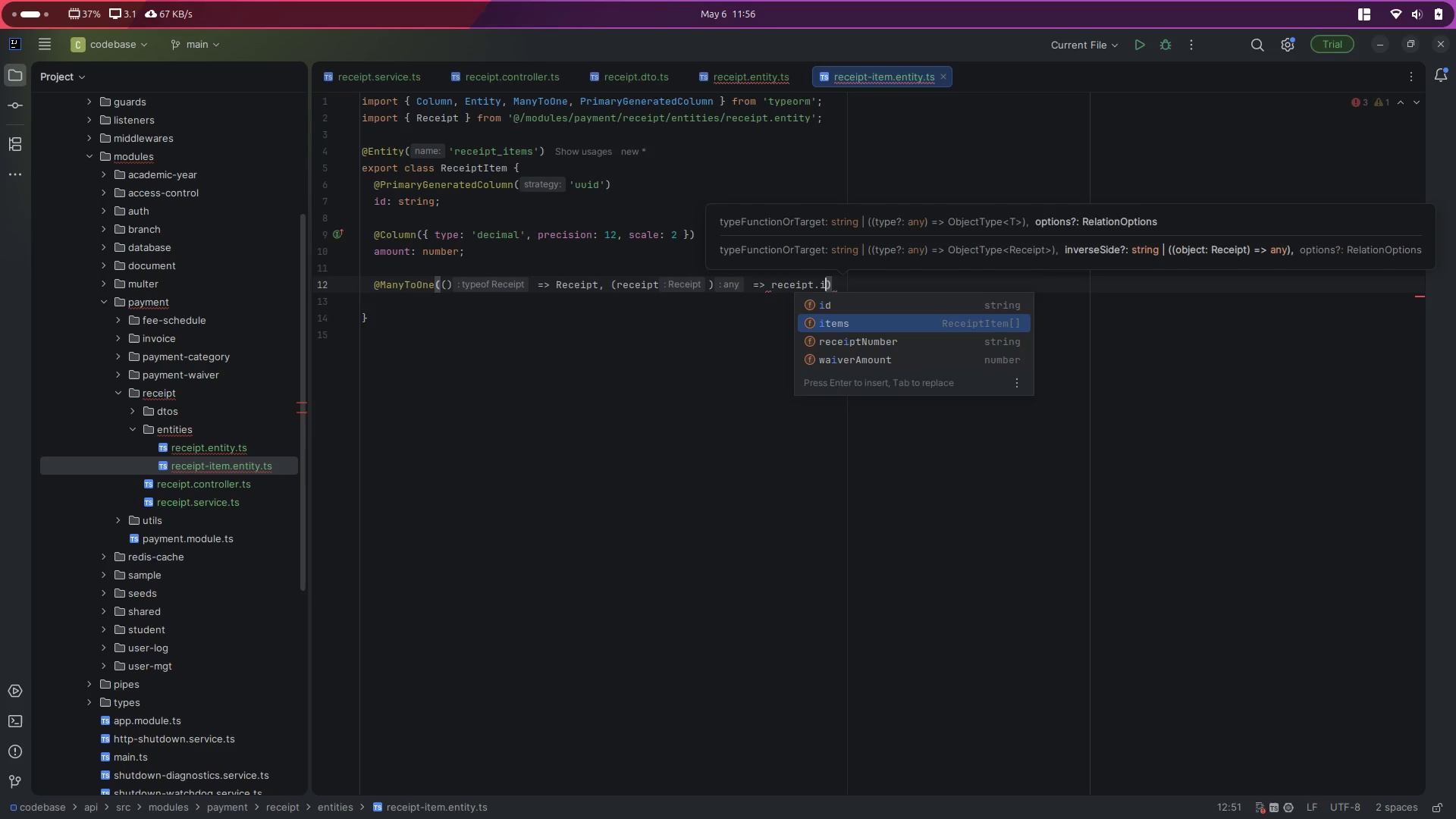 
key(Enter)
 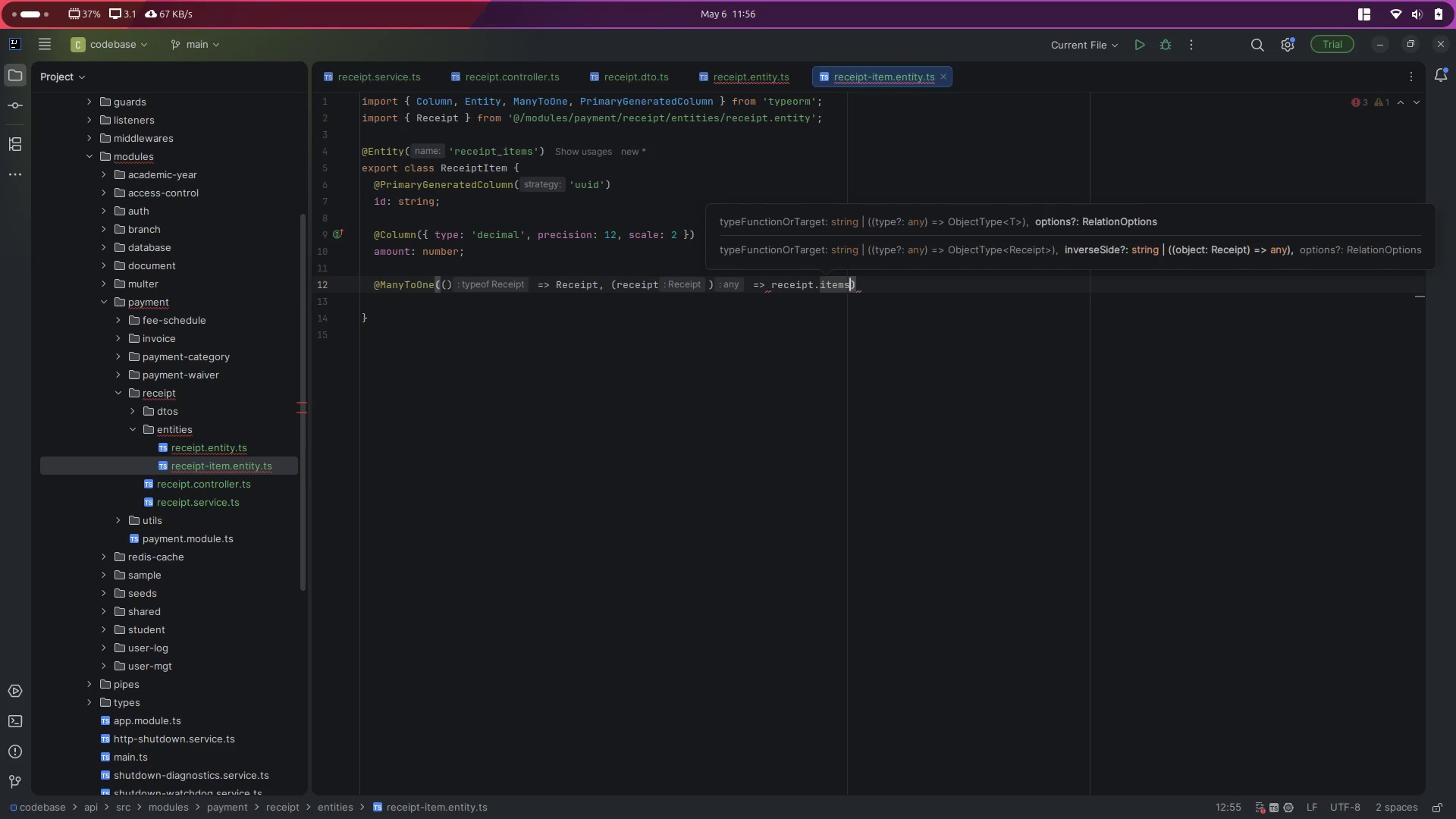 
key(ArrowDown)
 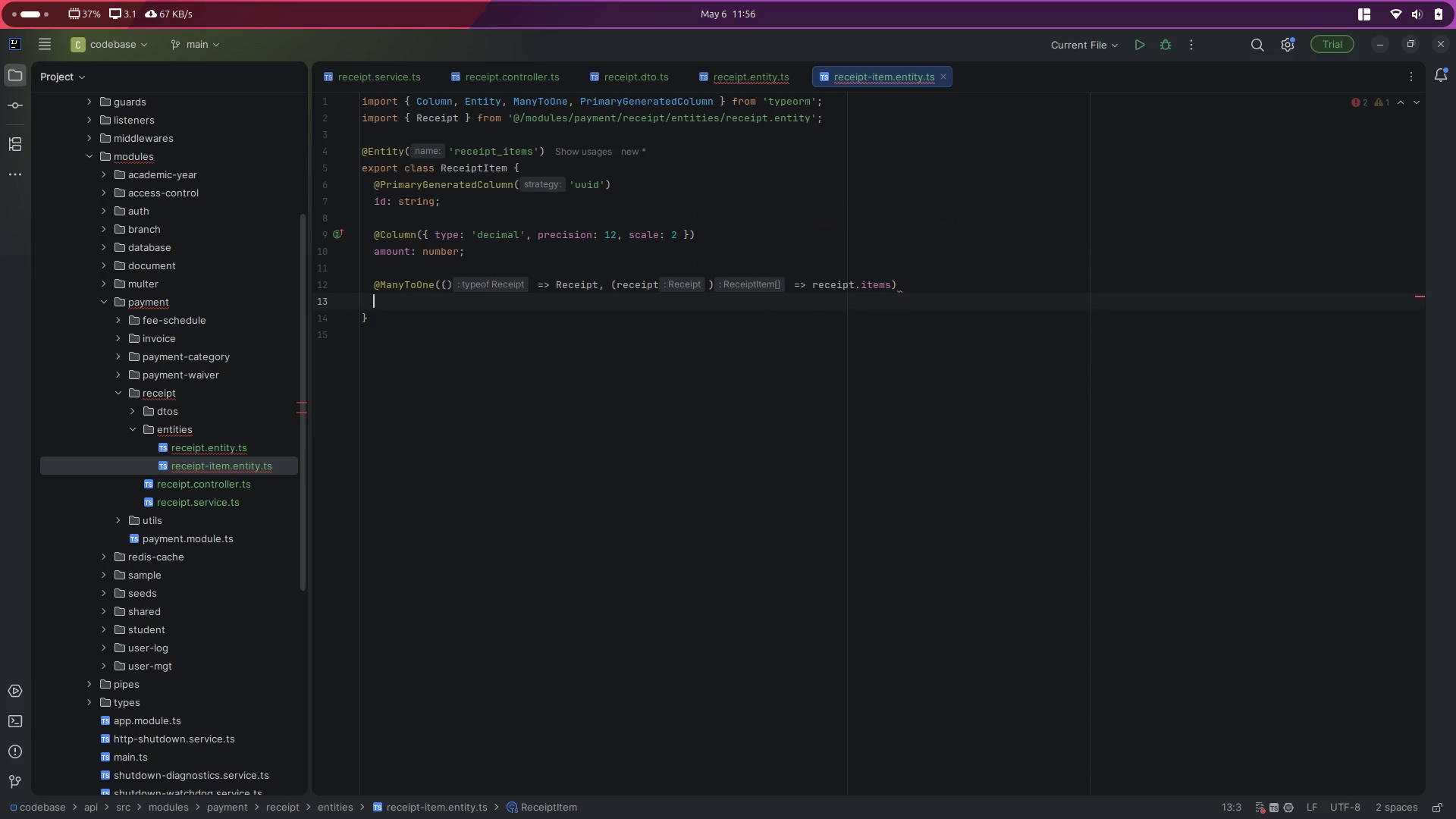 
type(receipt: Rece)
 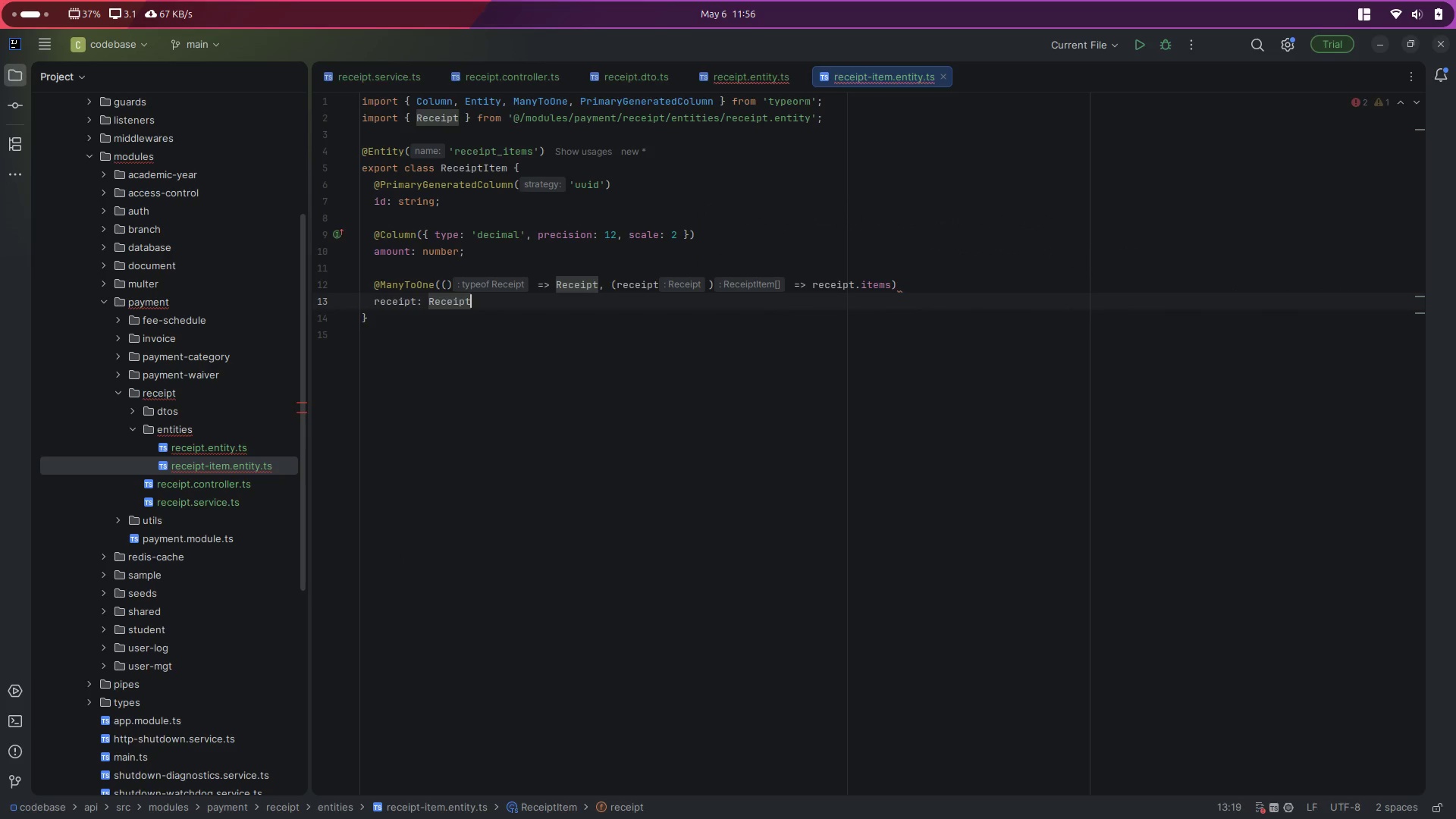 
 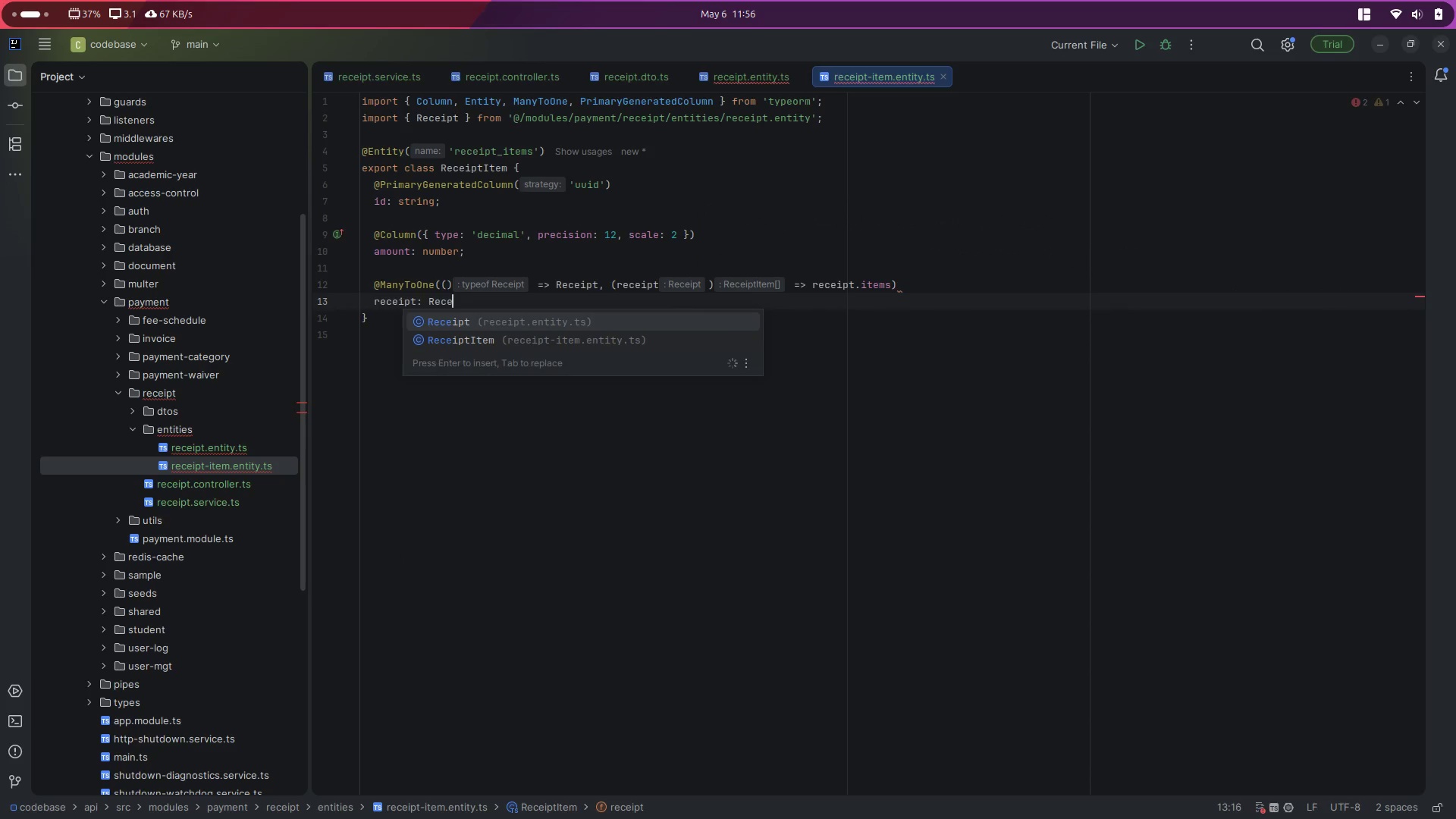 
key(Enter)
 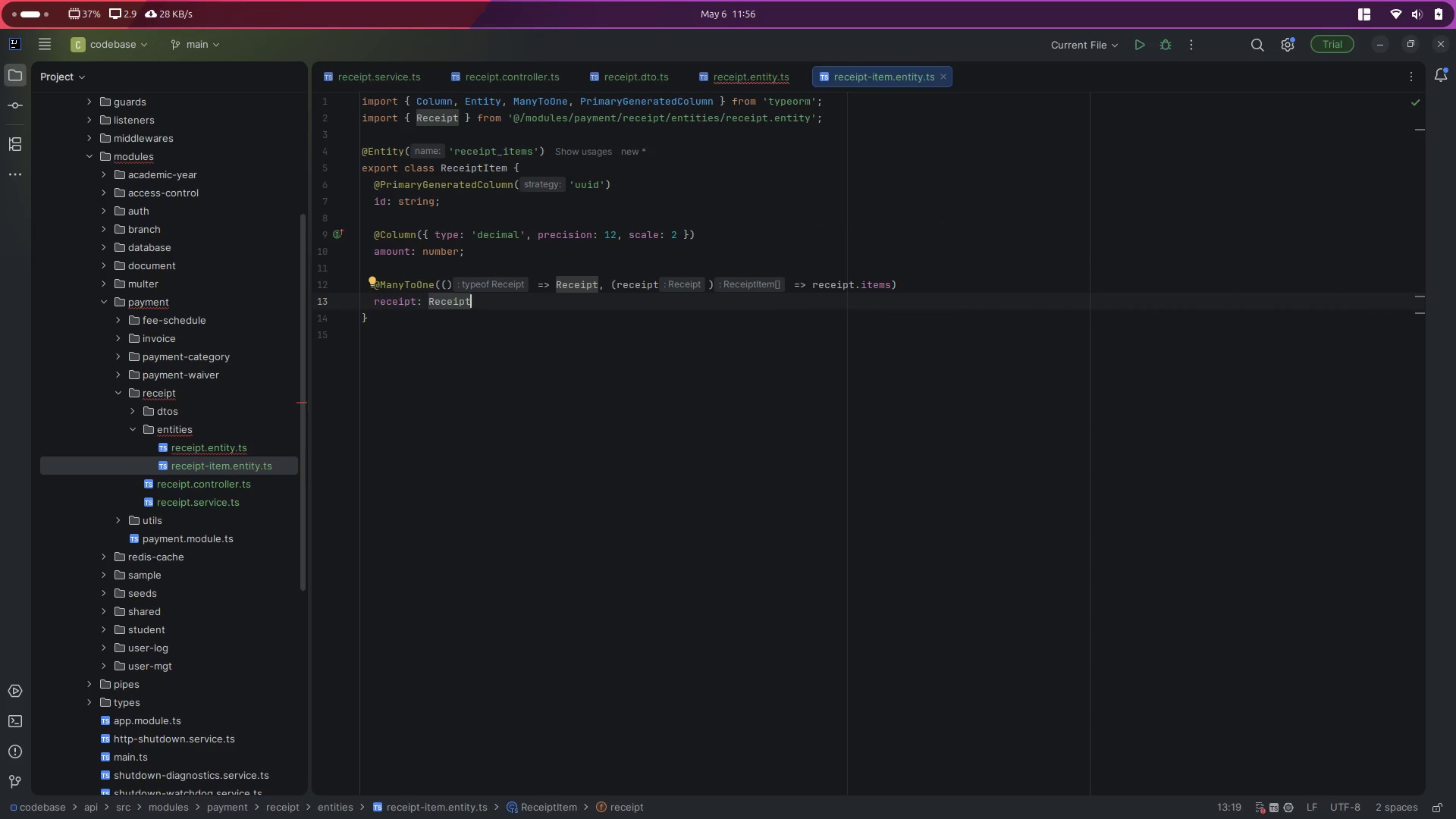 
key(Enter)
 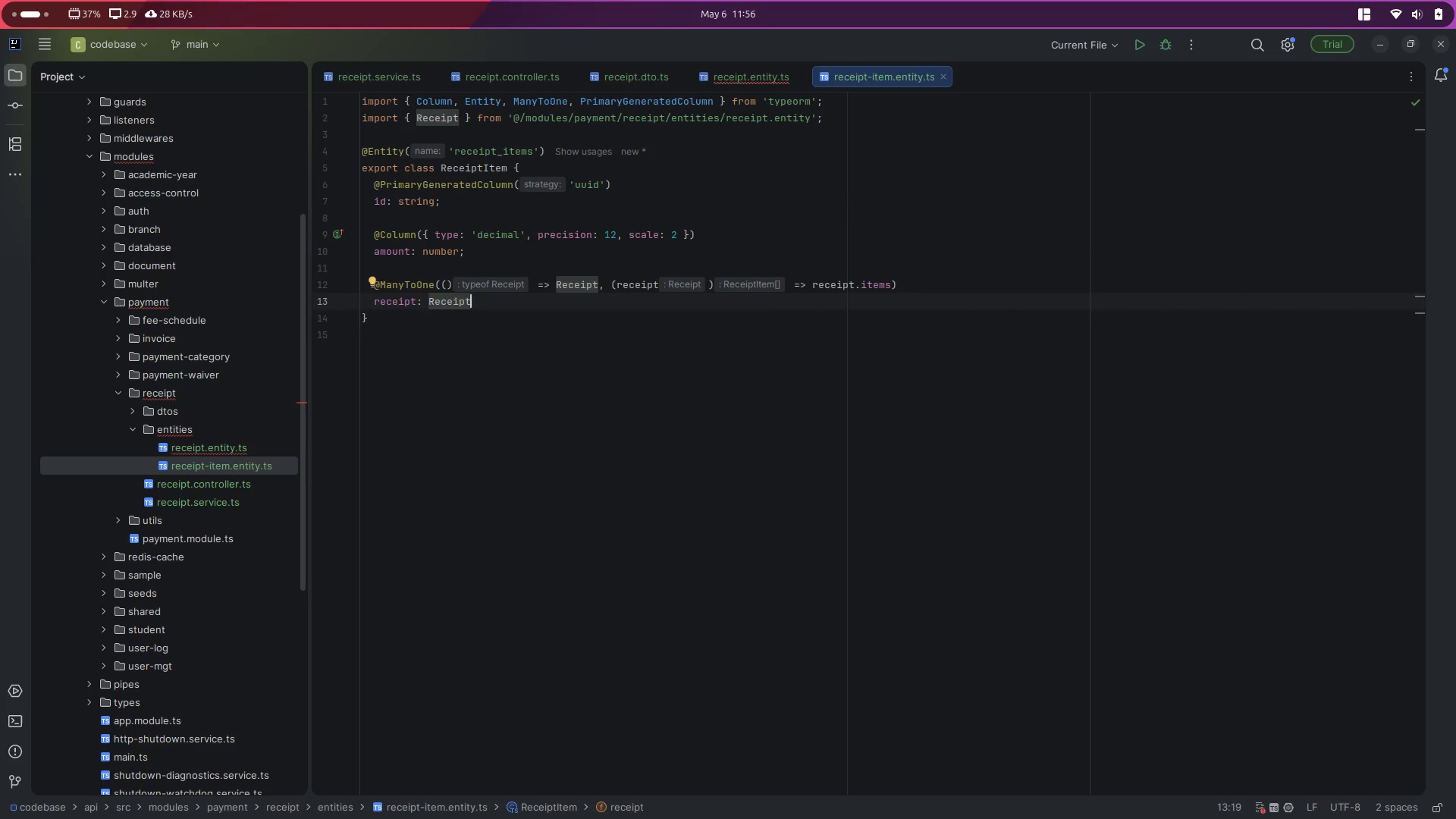 
key(Enter)
 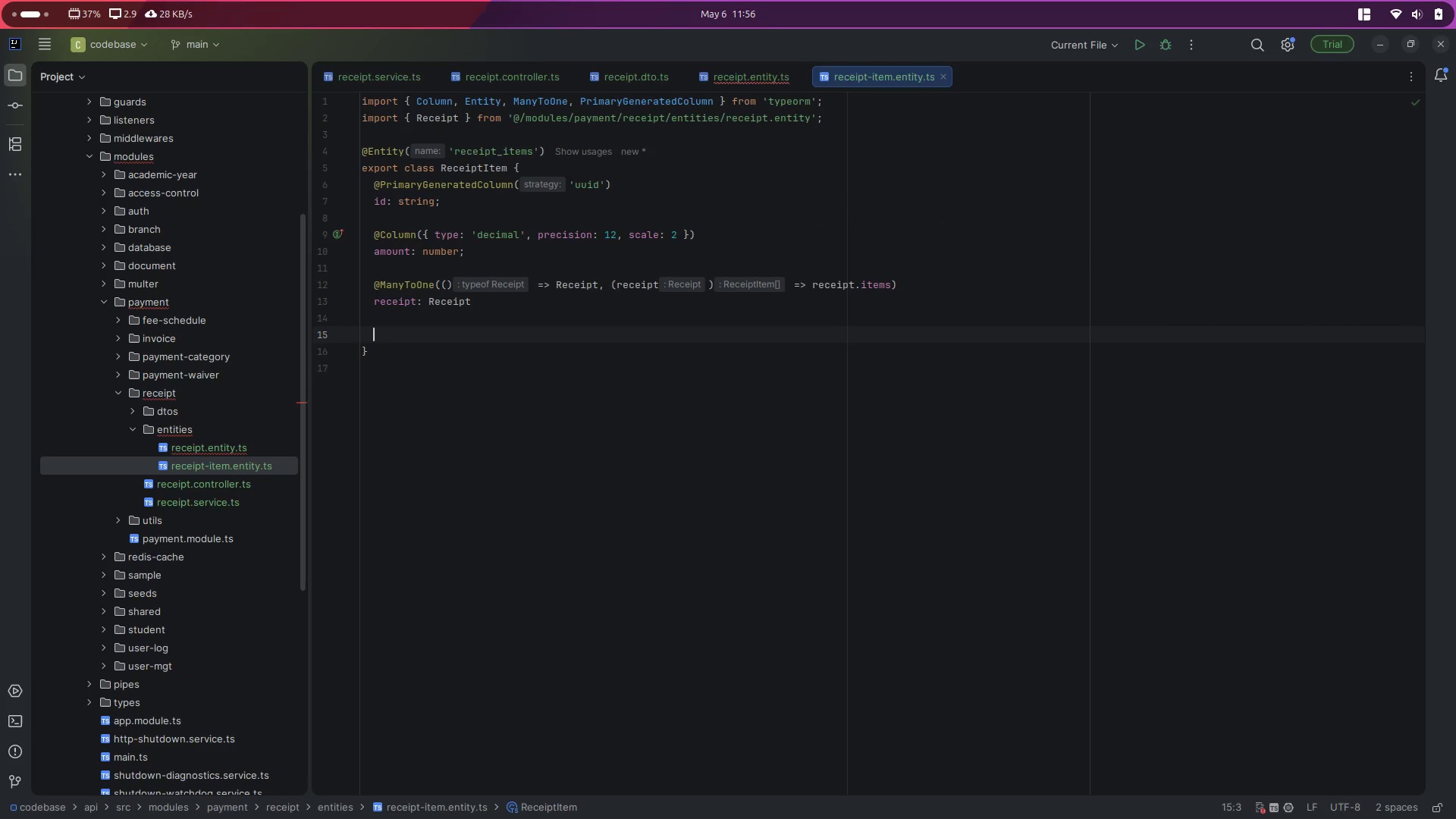 
type(@Man)
 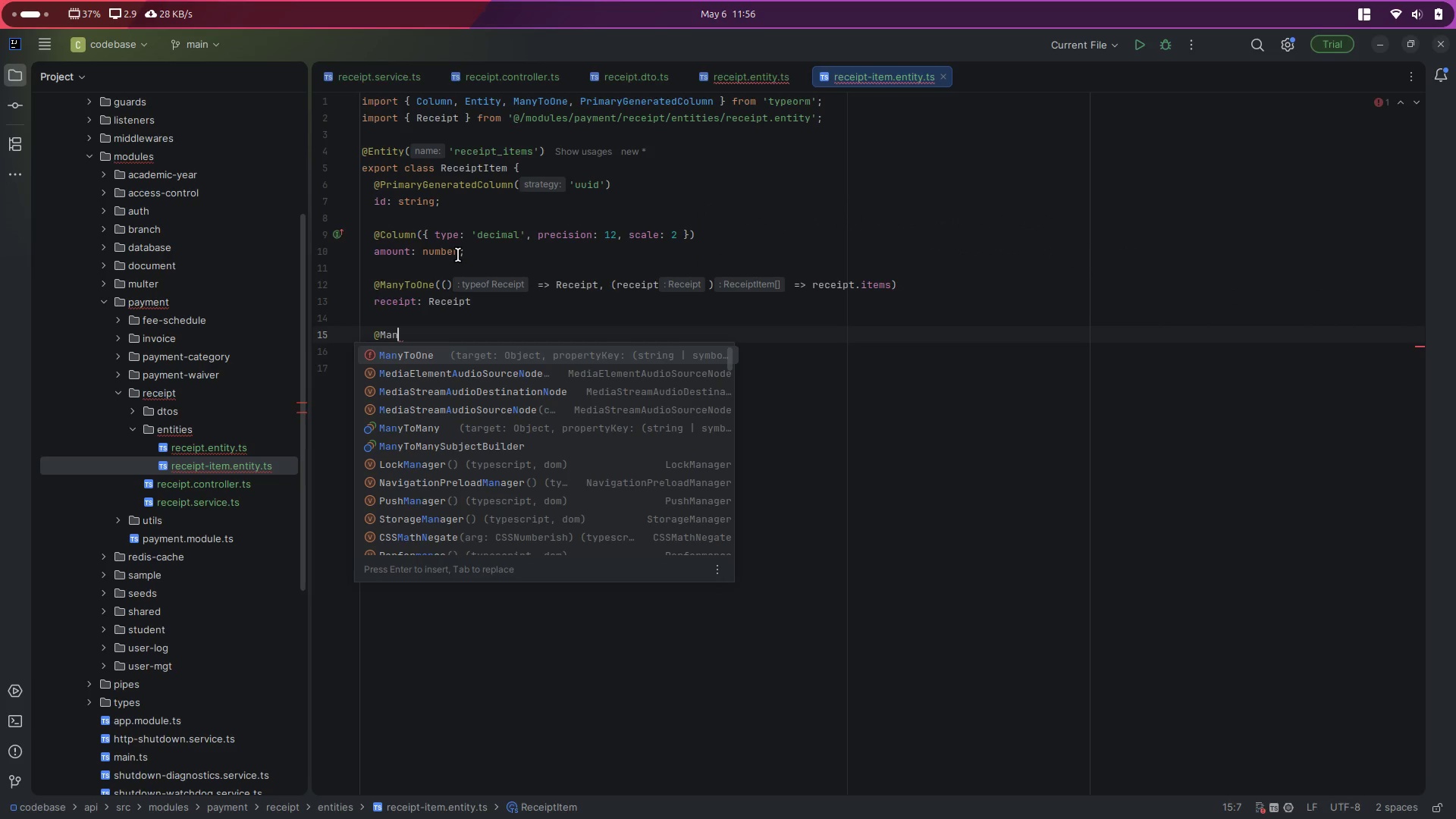 
left_click([489, 306])
 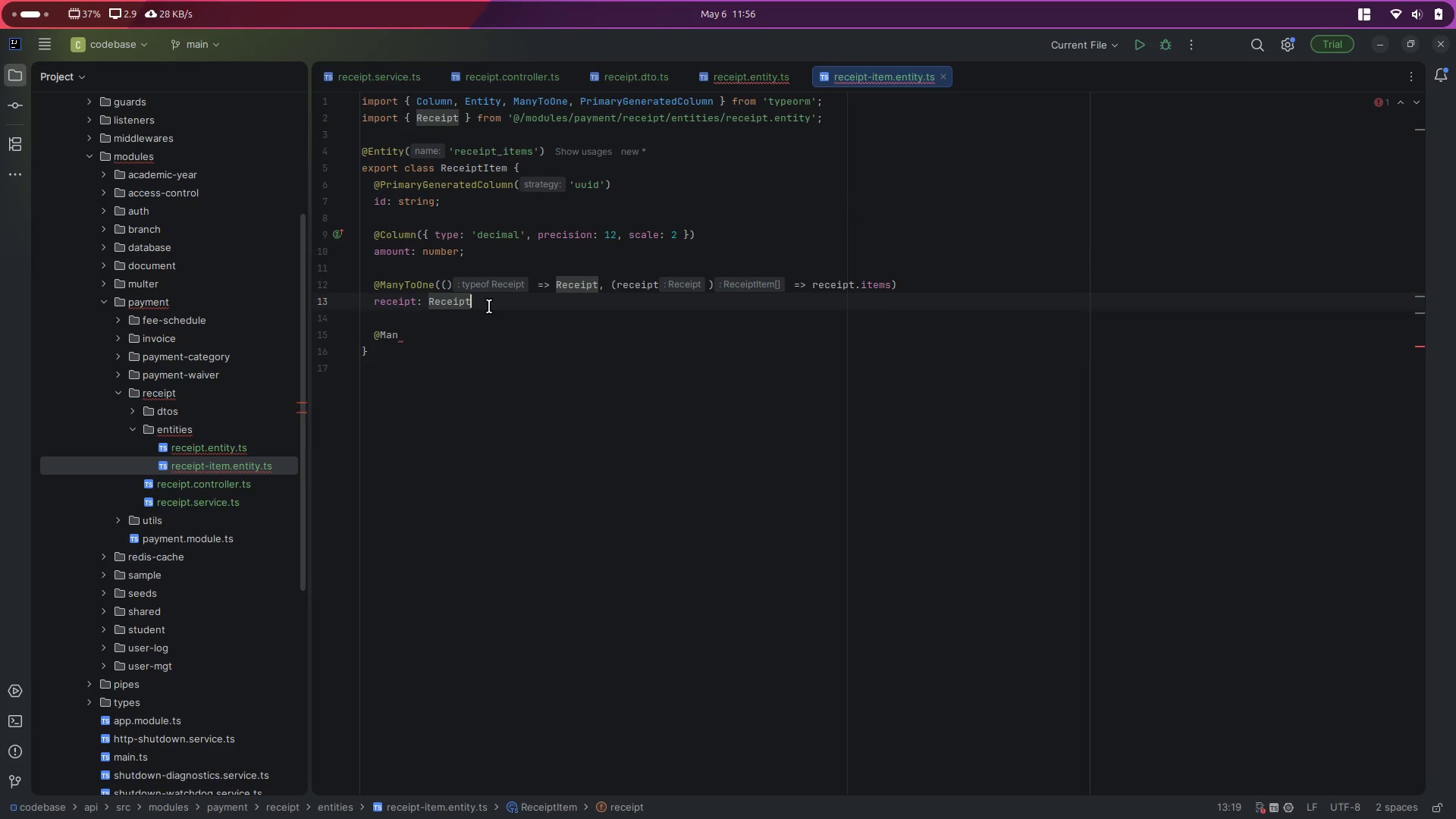 
key(Shift+ArrowUp)
 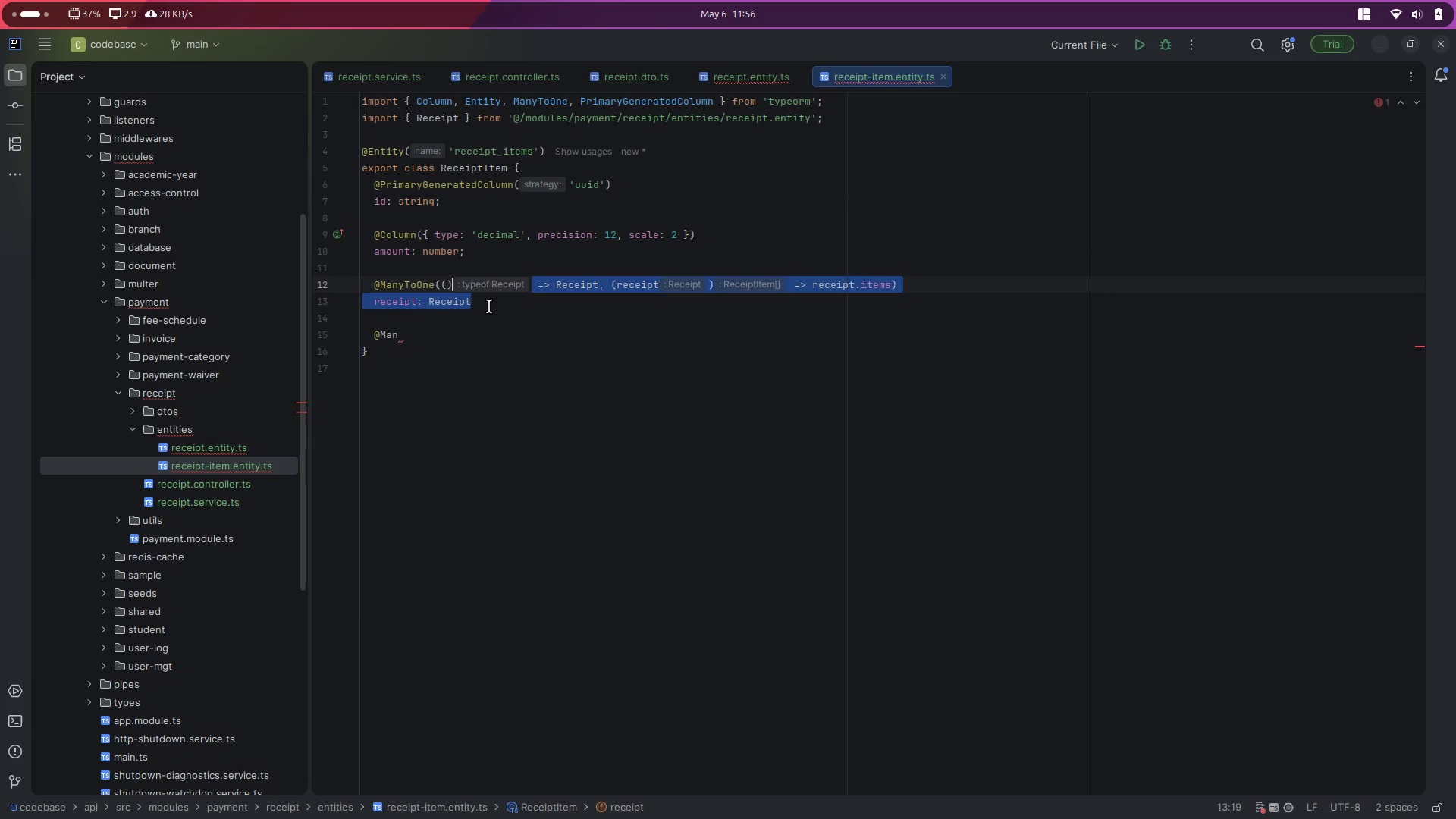 
key(Shift+ArrowUp)
 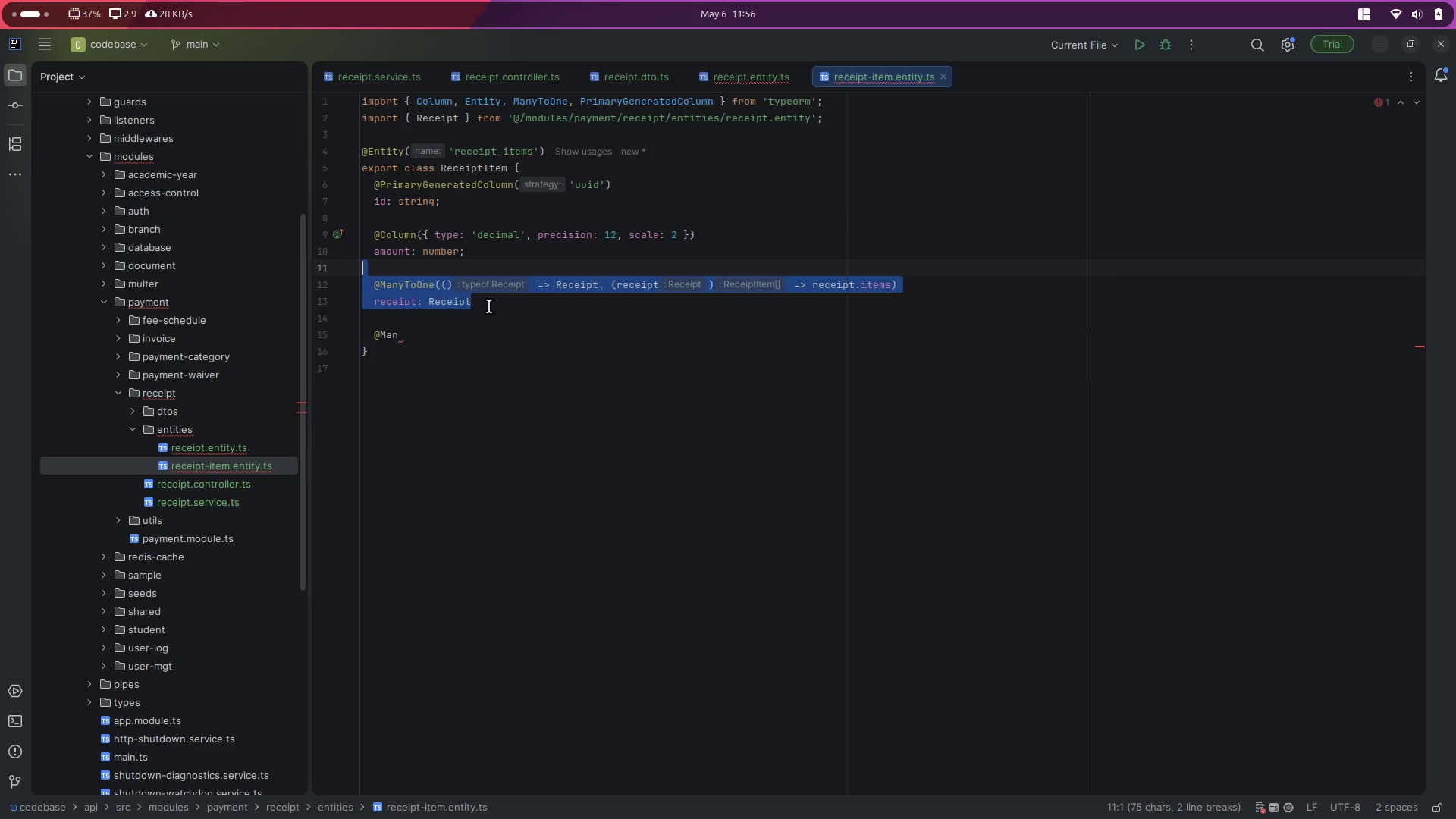 
key(Control+ControlLeft)
 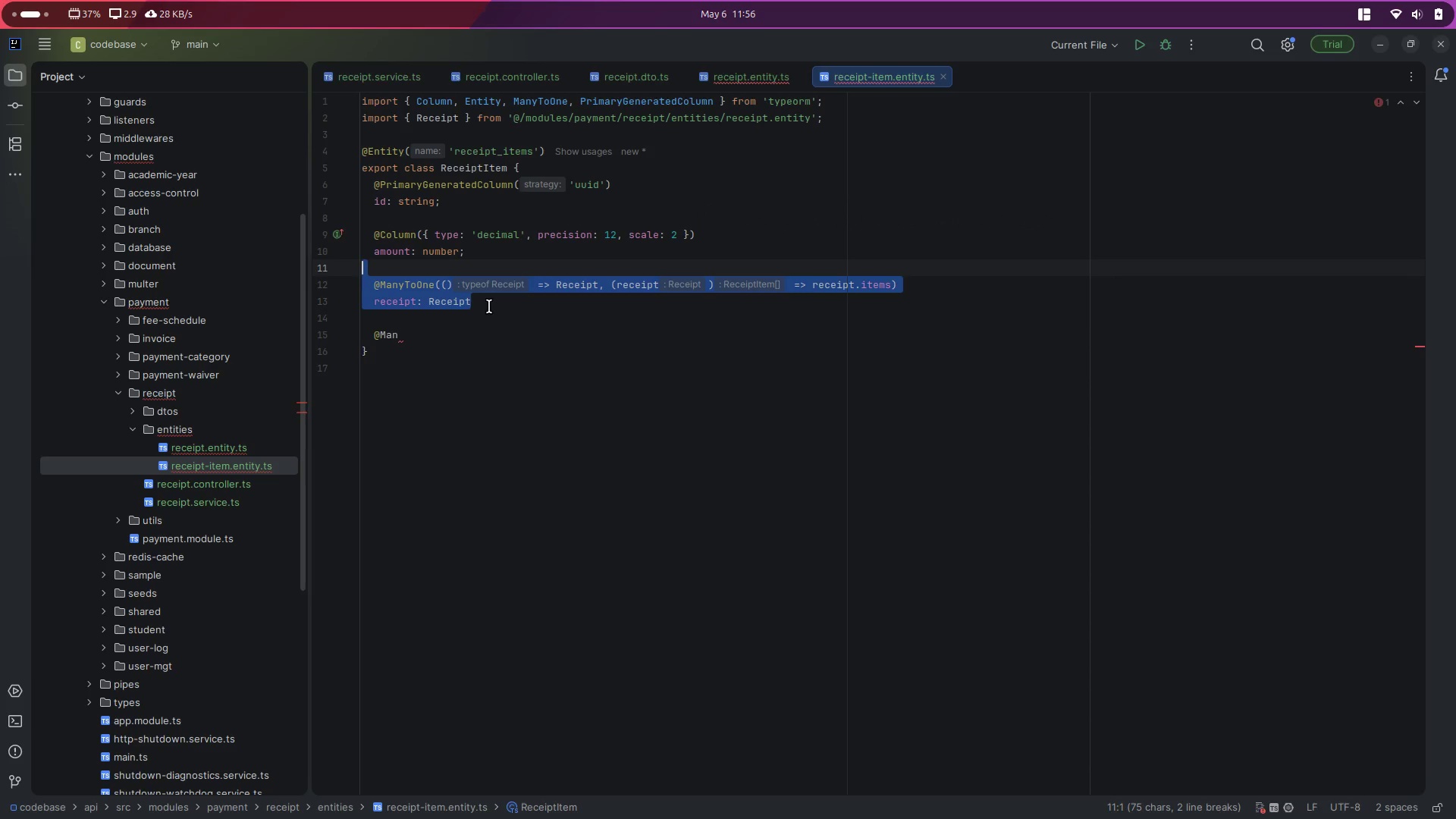 
key(Control+C)
 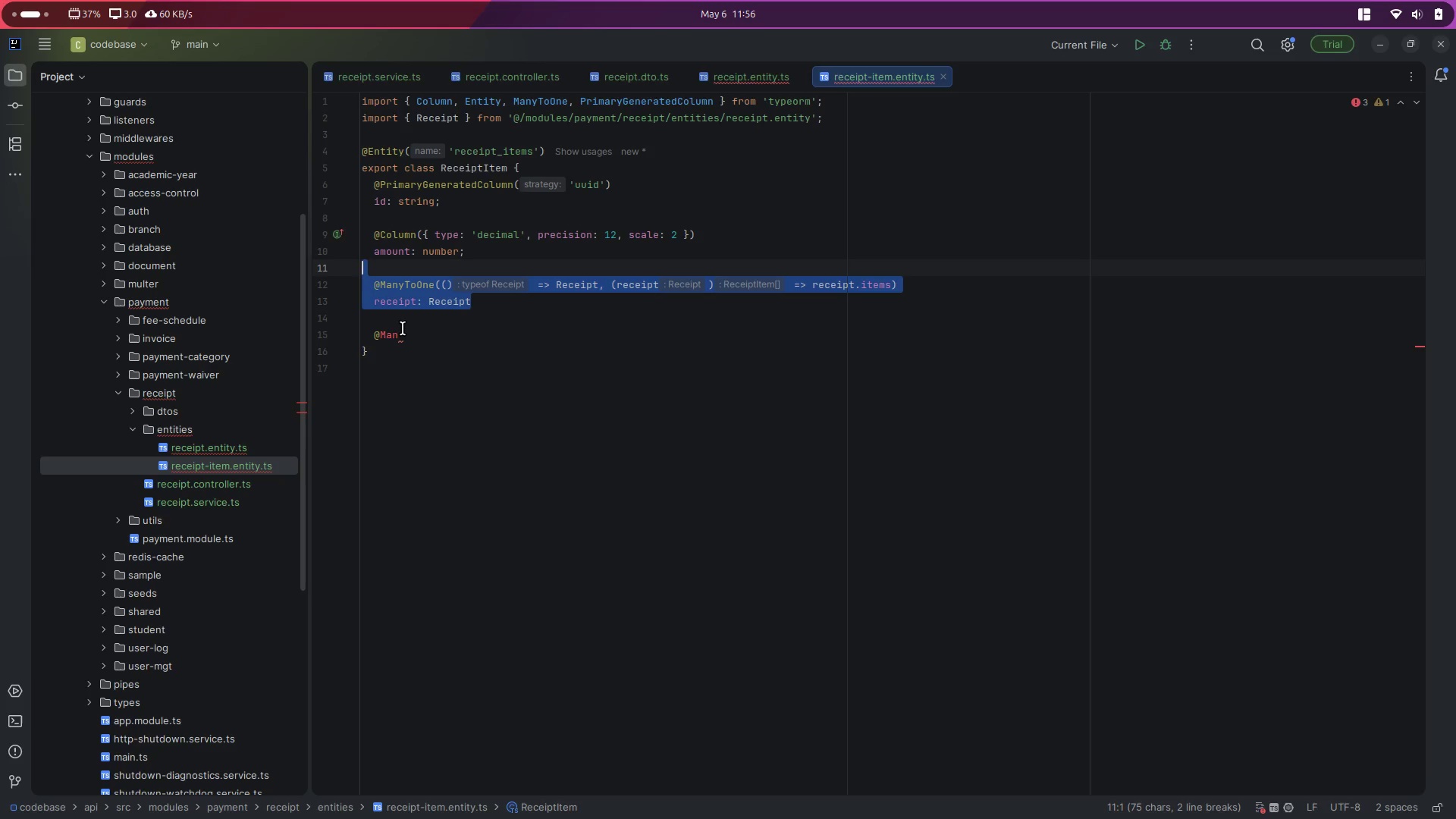 
left_click([413, 339])
 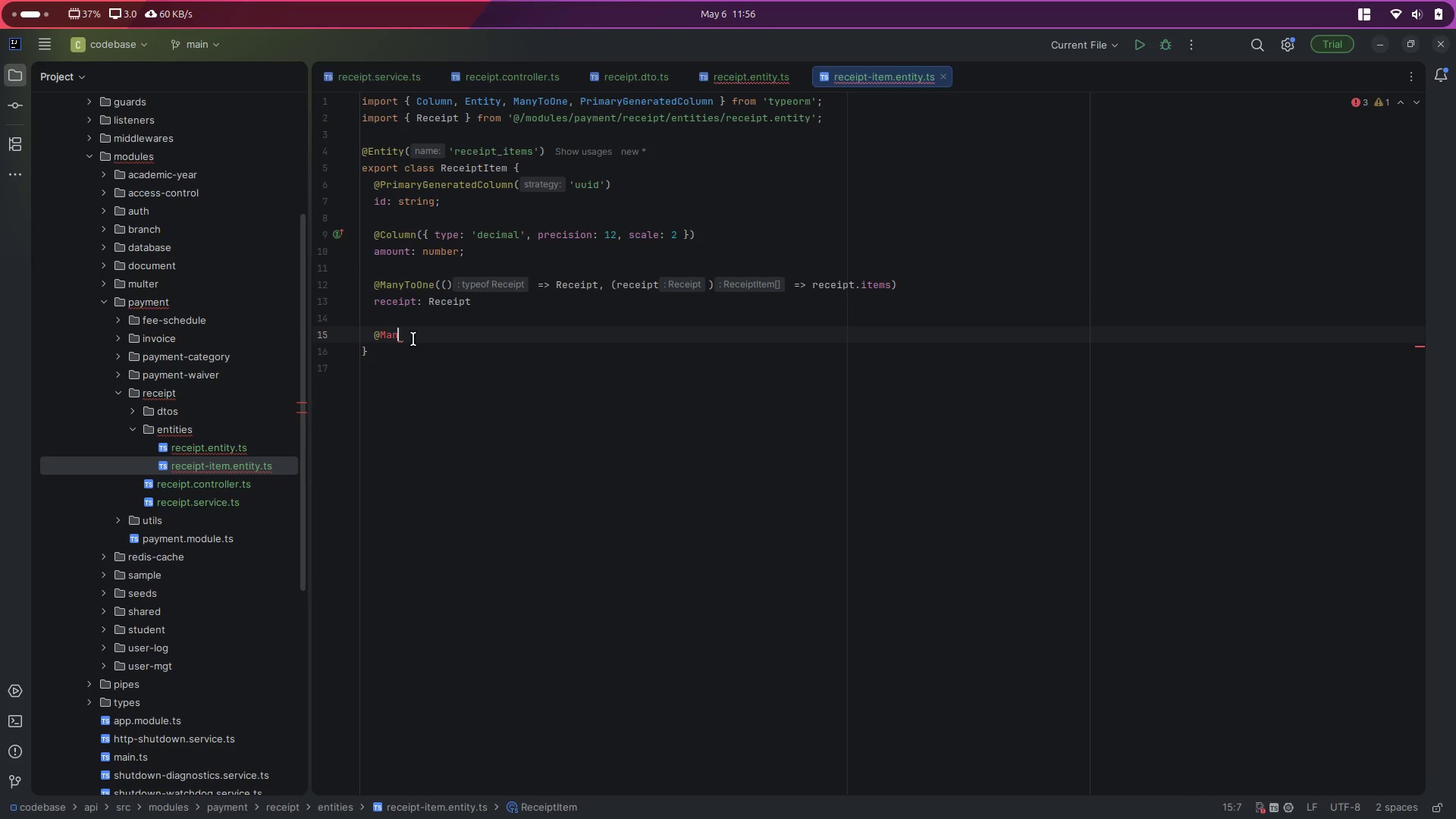 
key(Backspace)
 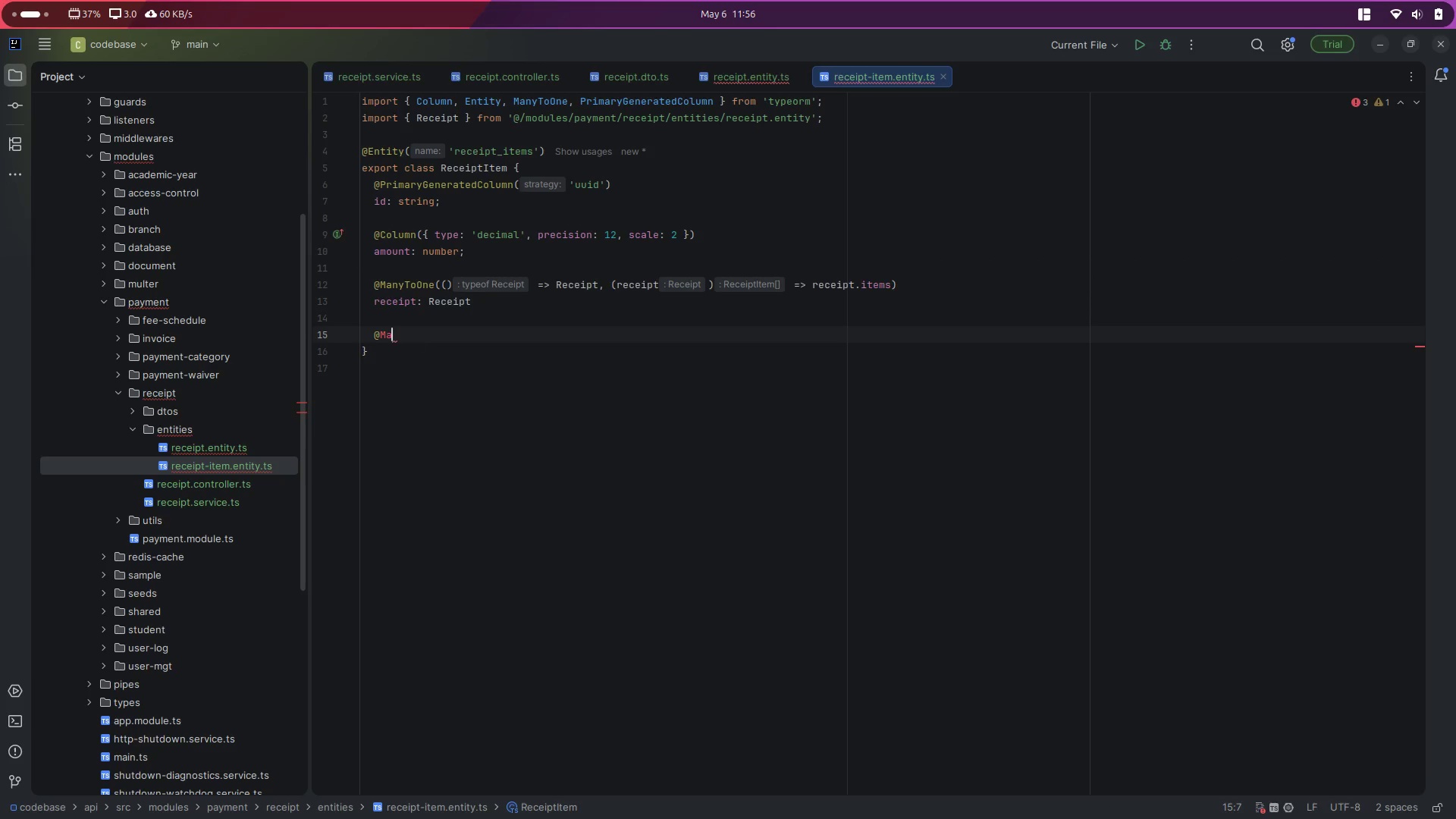 
key(Backspace)
 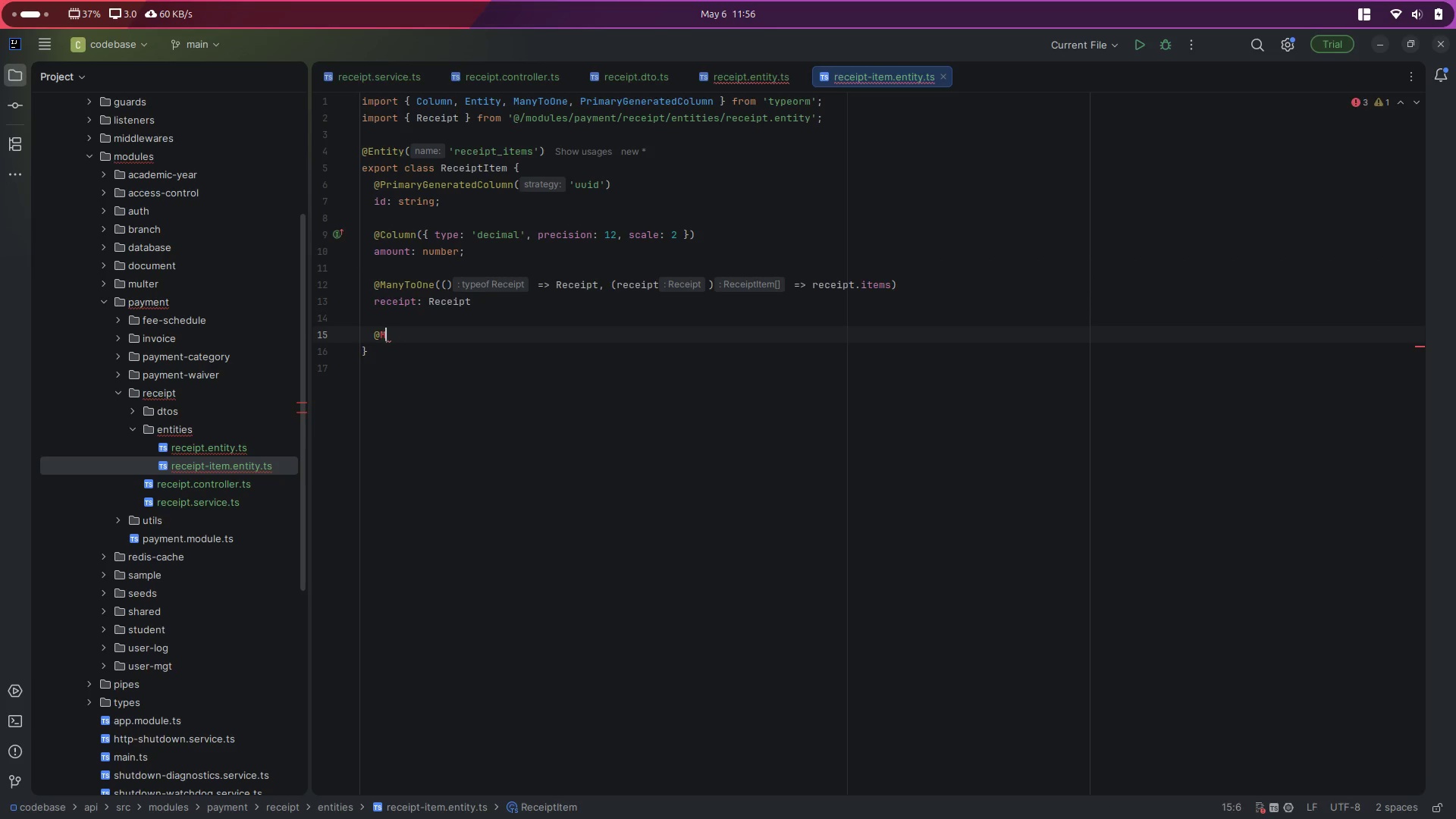 
key(Backspace)
 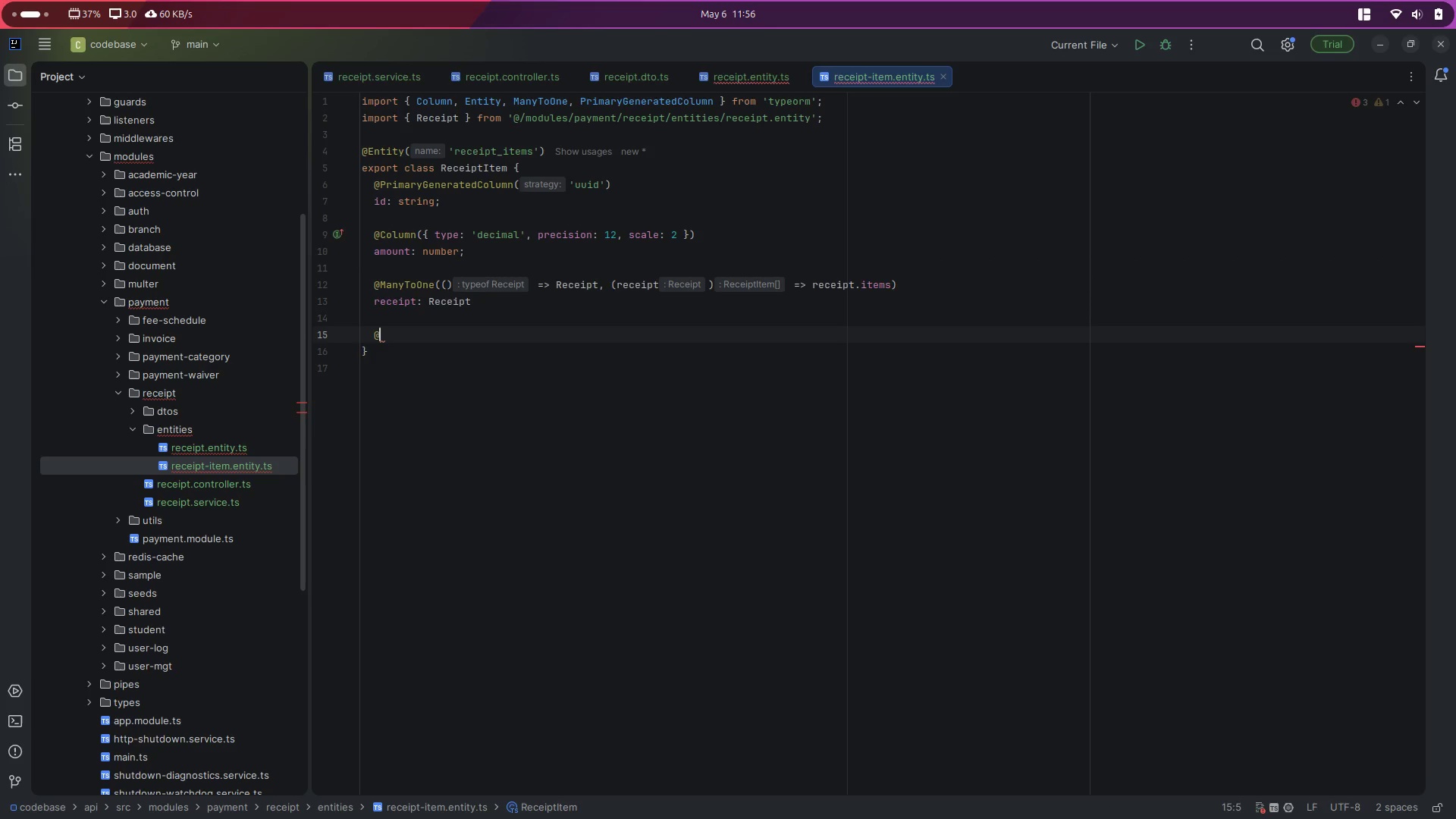 
key(Backspace)
 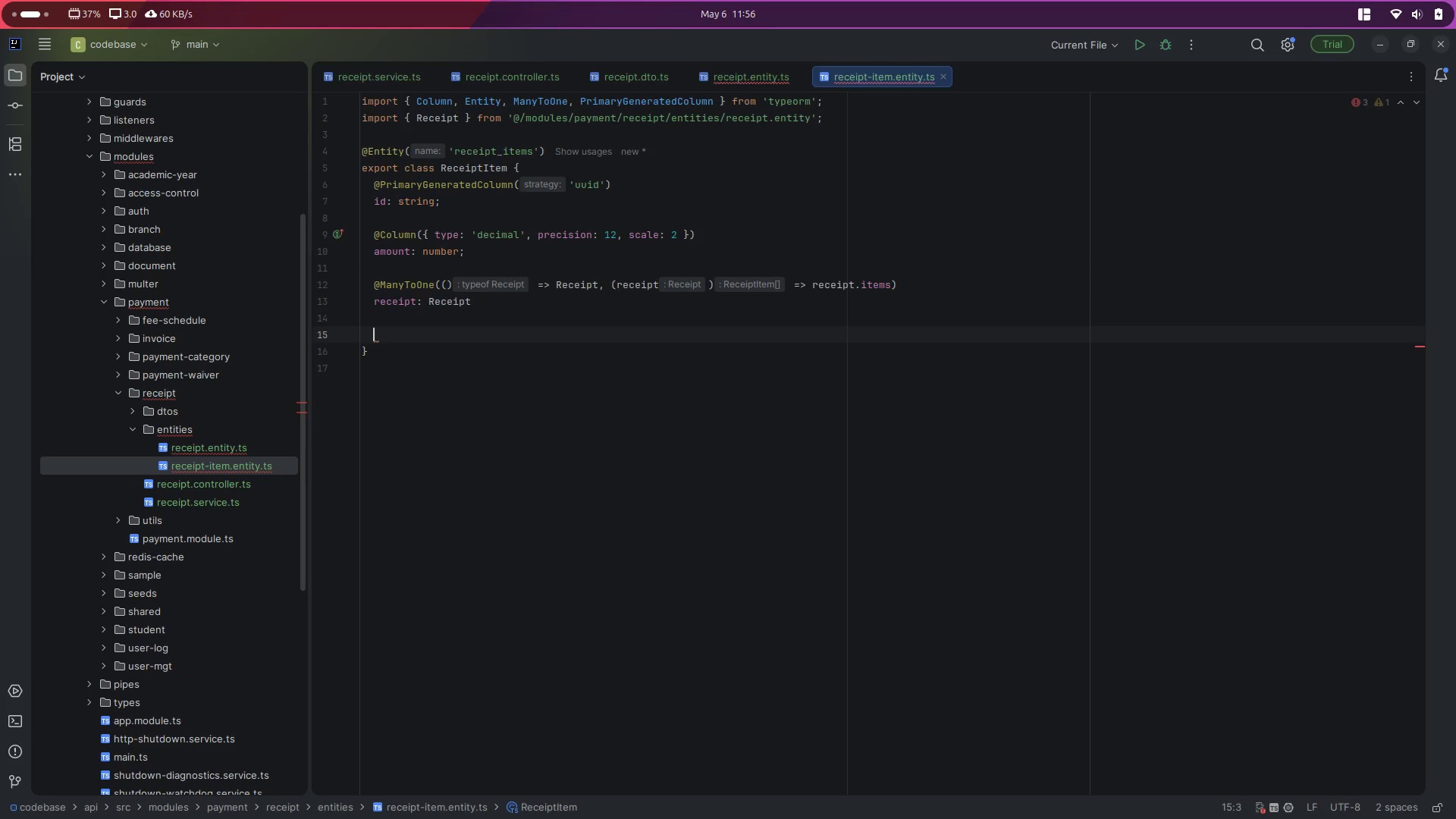 
key(Control+ControlLeft)
 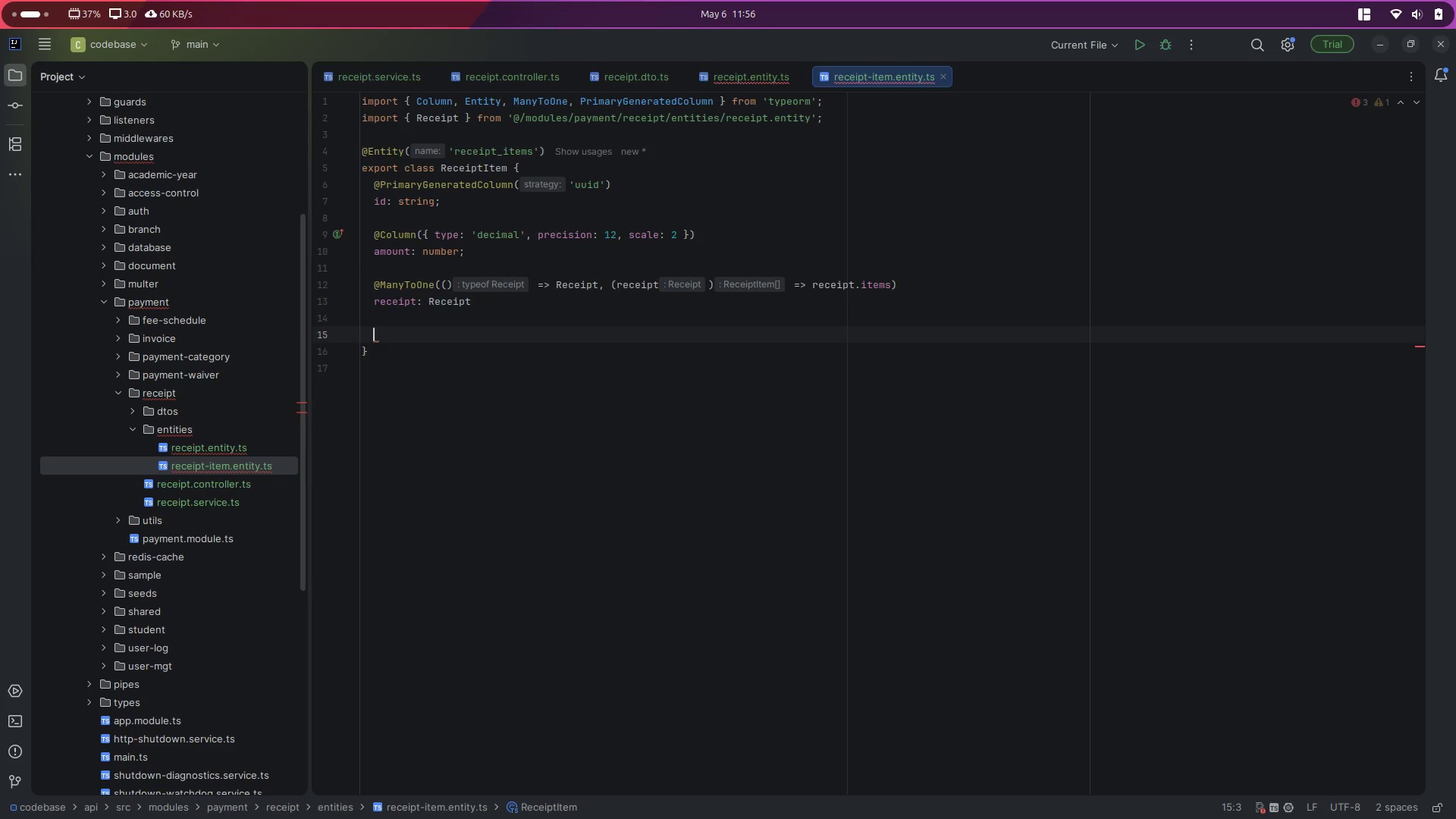 
key(Control+ControlLeft)
 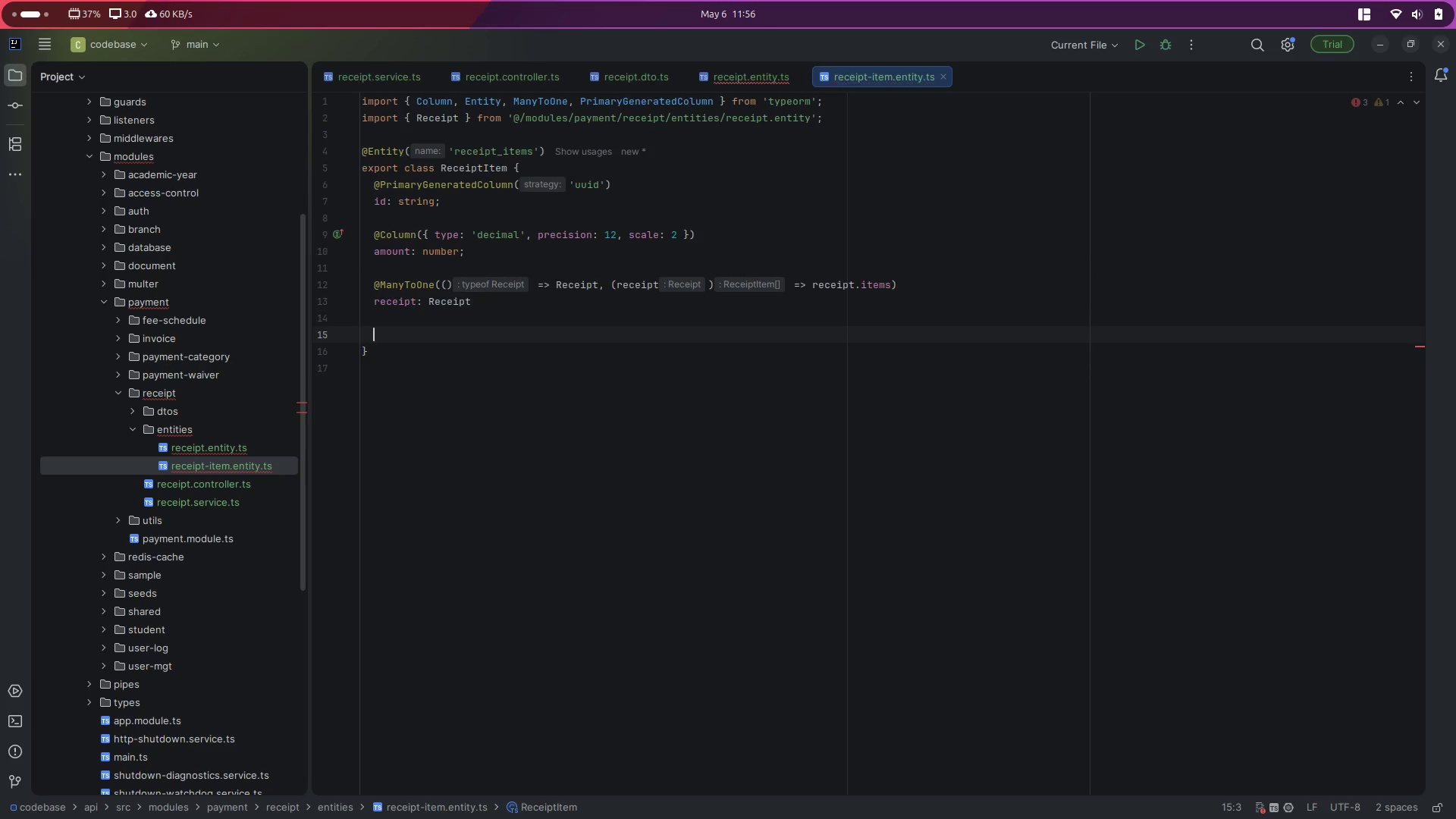 
key(Control+V)
 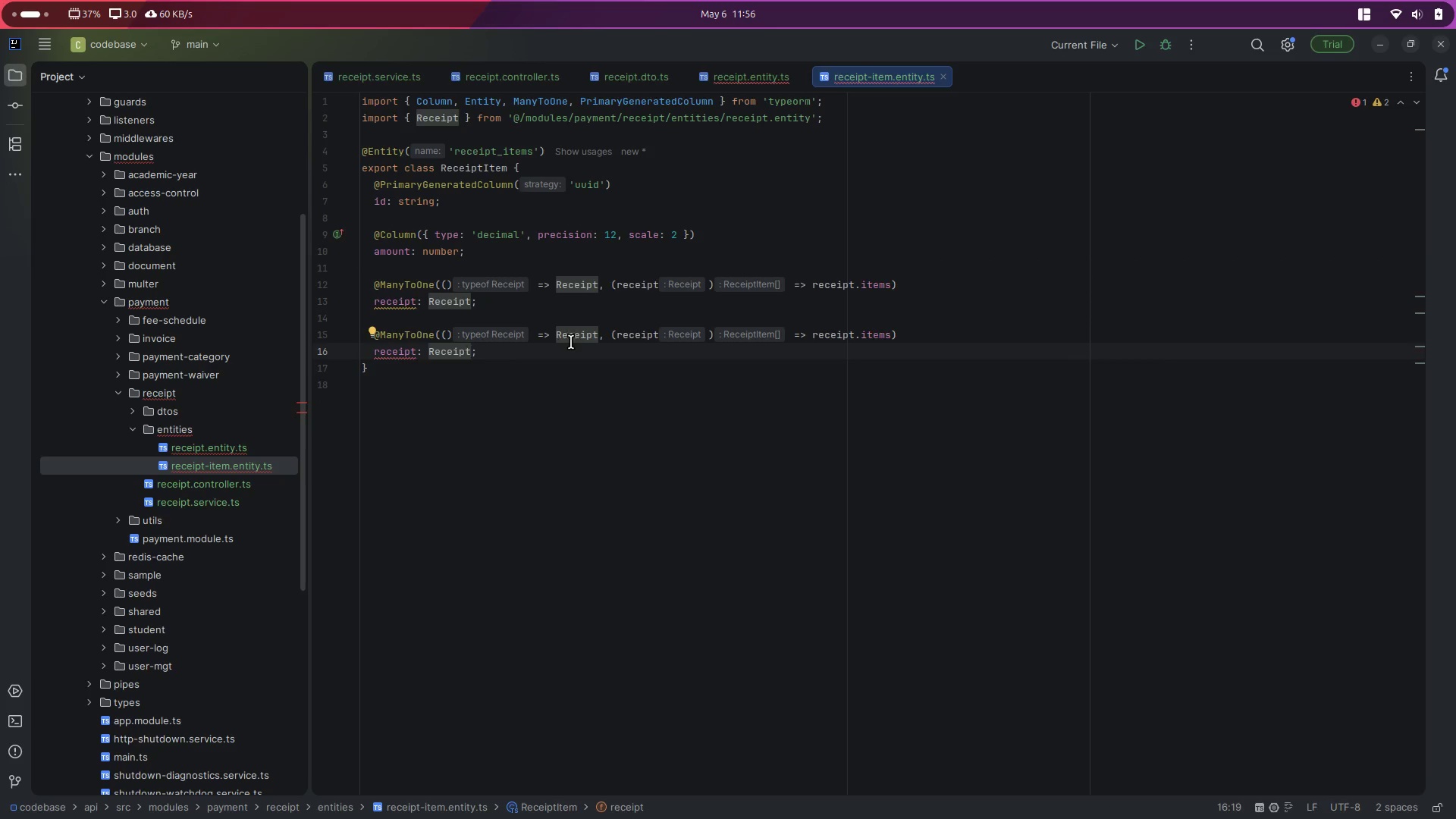 
double_click([573, 337])
 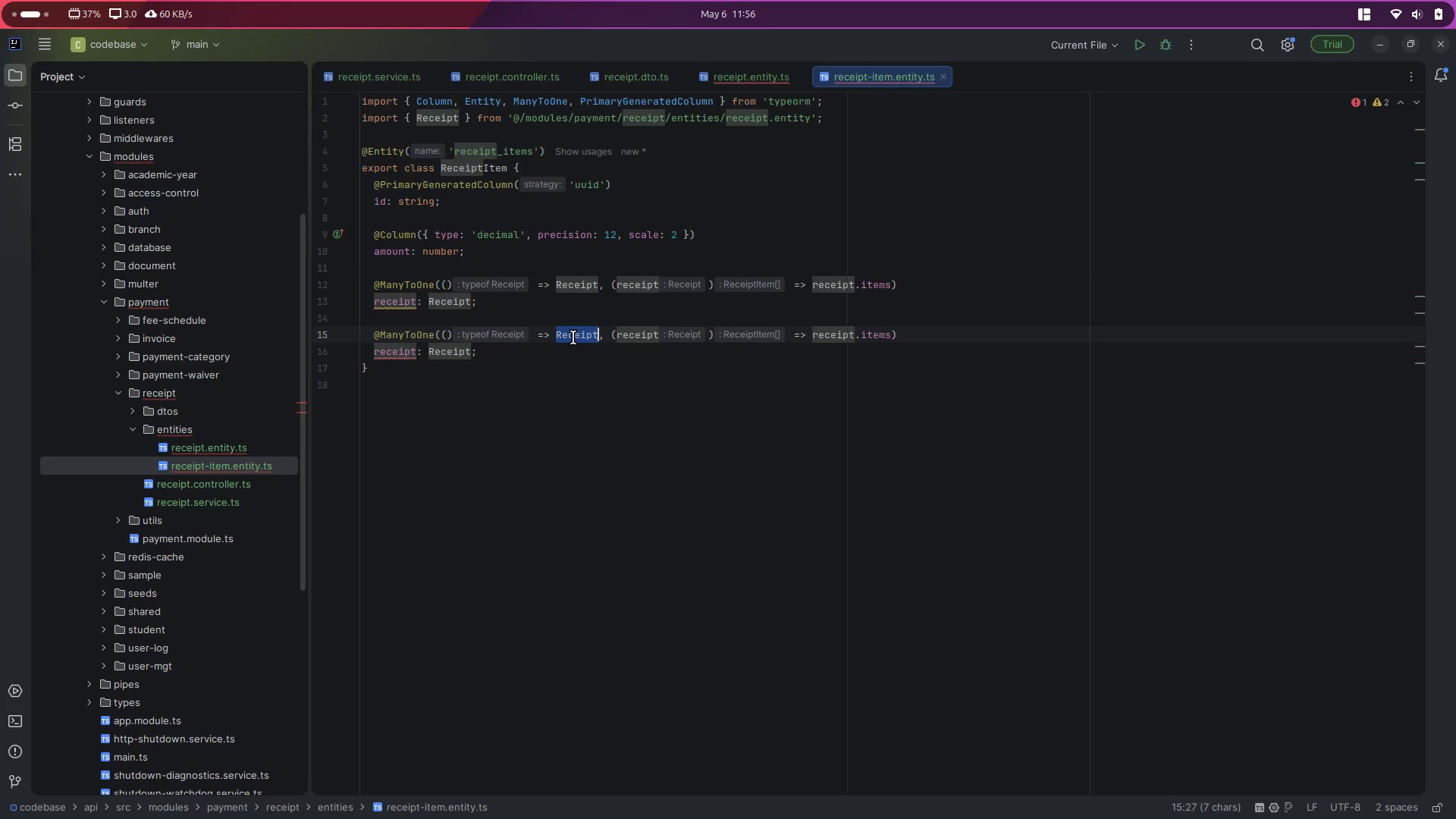 
hold_key(key=ControlLeft, duration=0.9)
 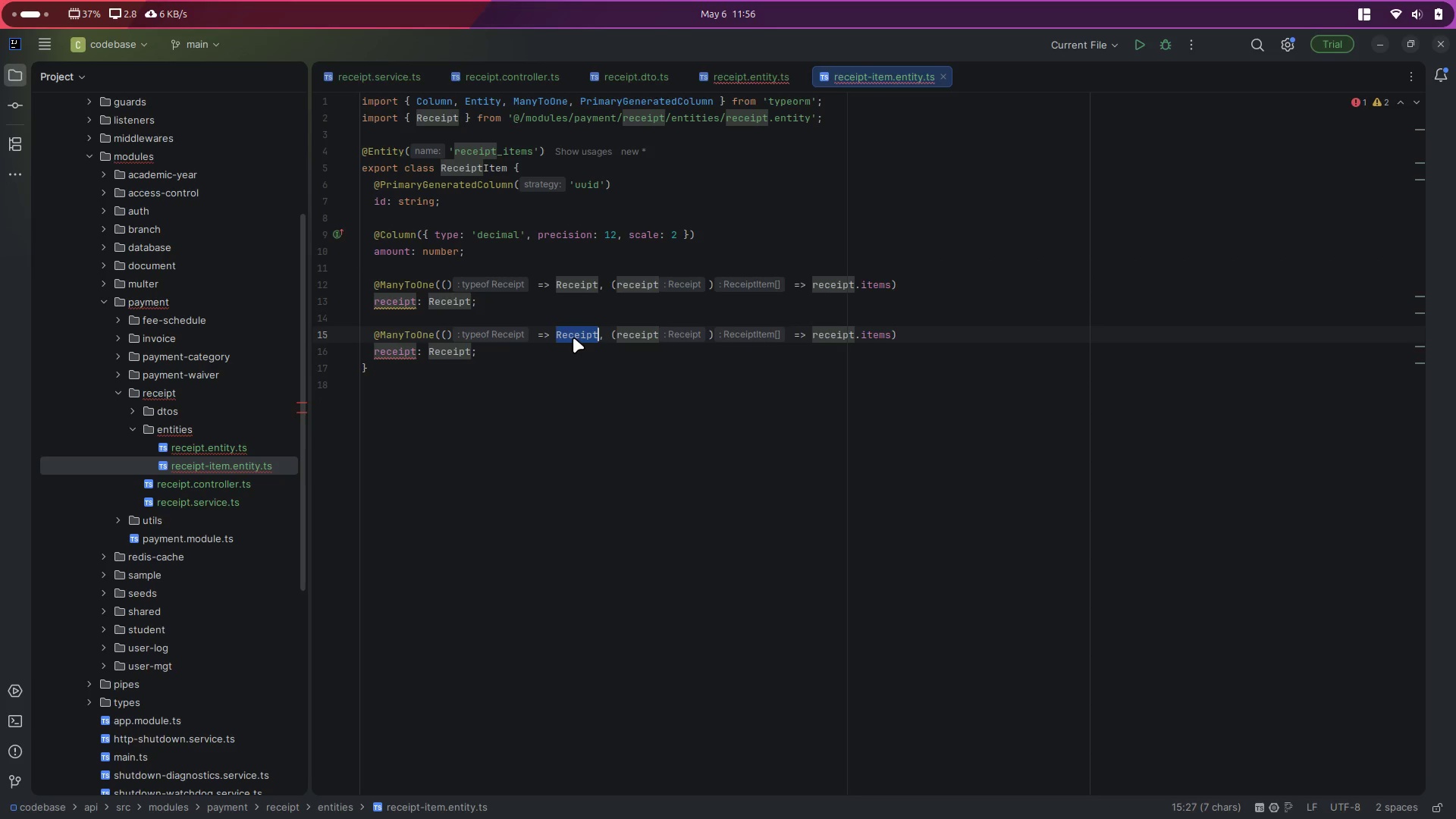 
type(Invoice)
 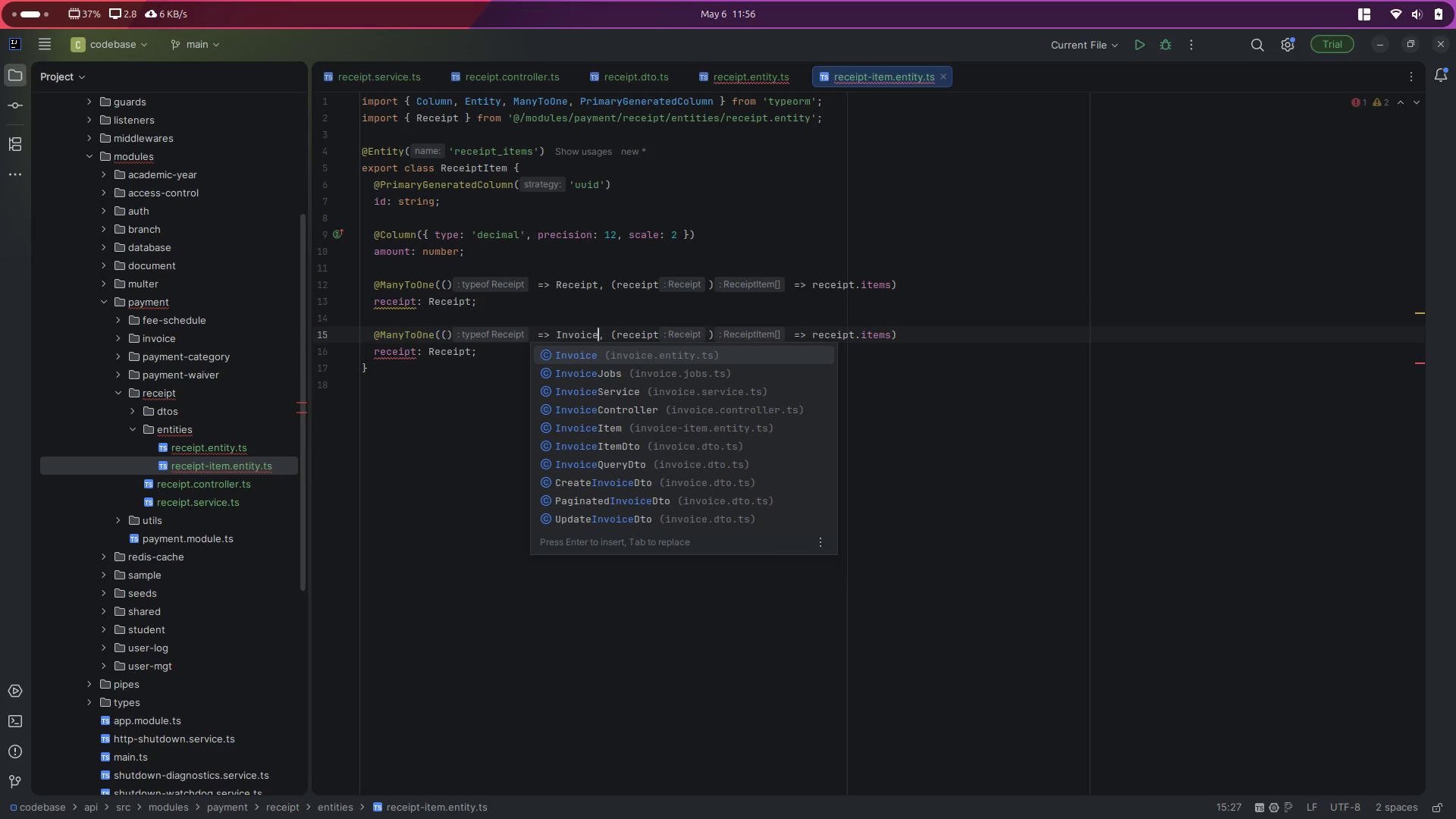 
key(Enter)
 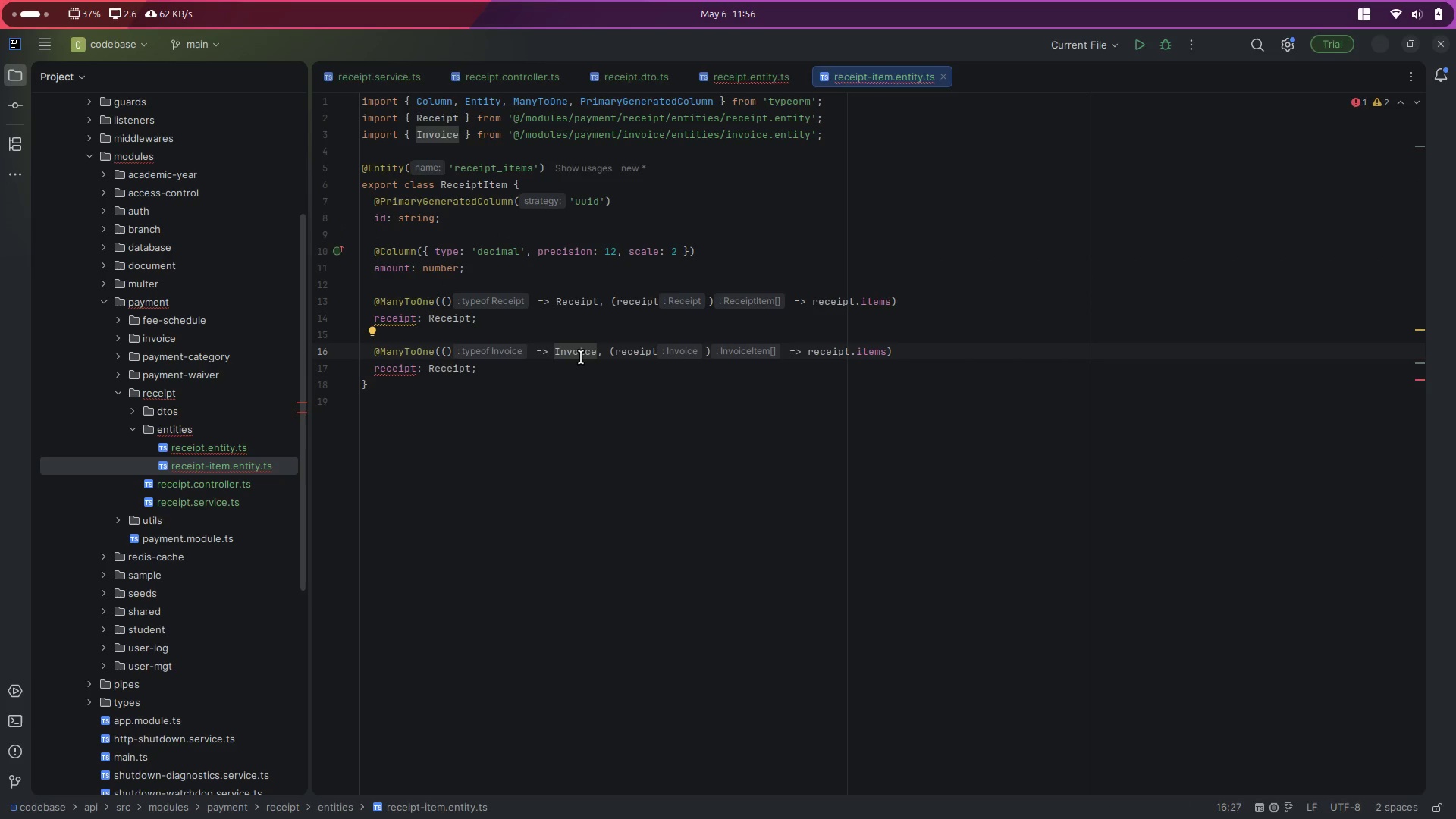 
double_click([573, 357])
 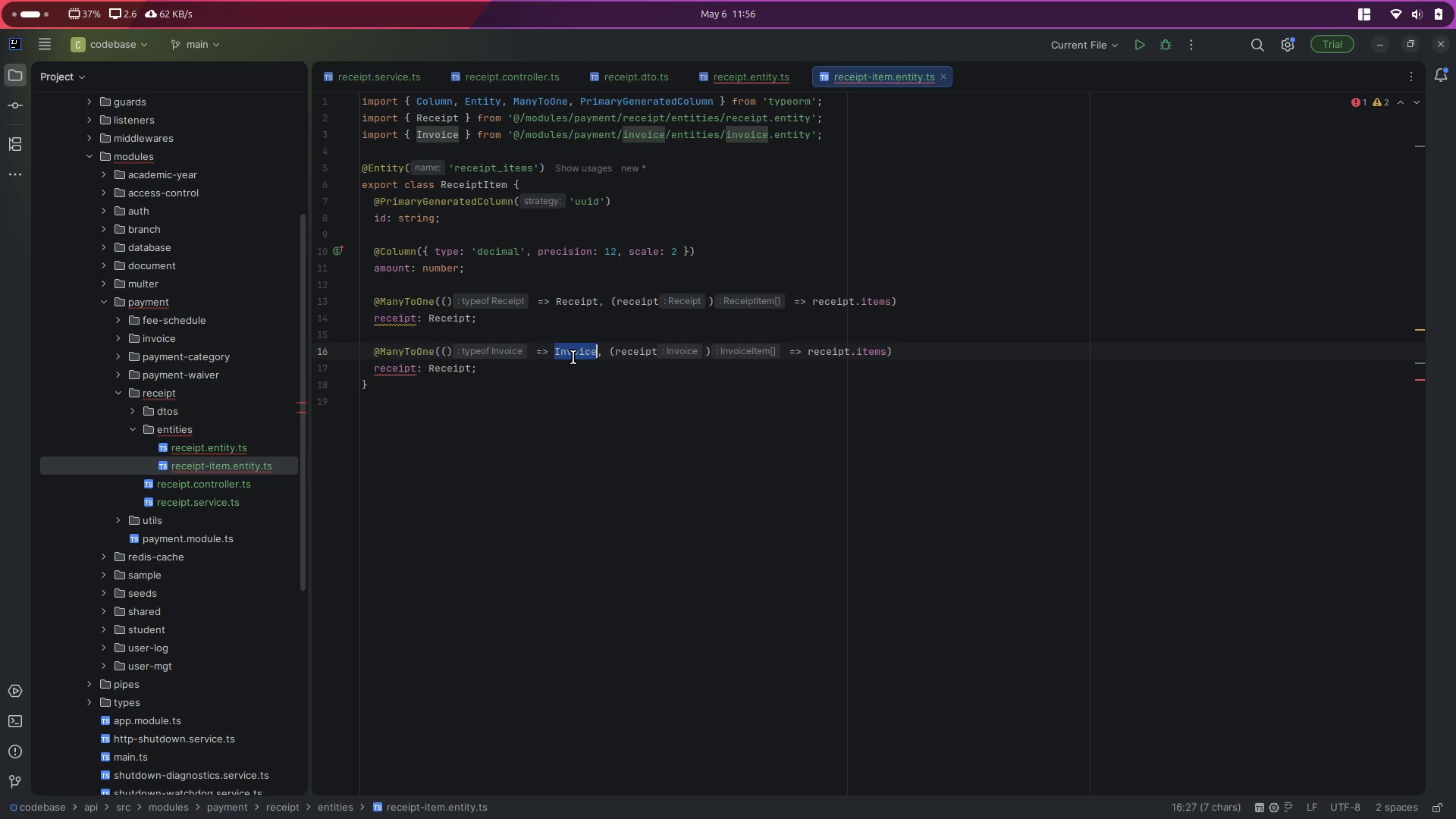 
key(Control+ControlLeft)
 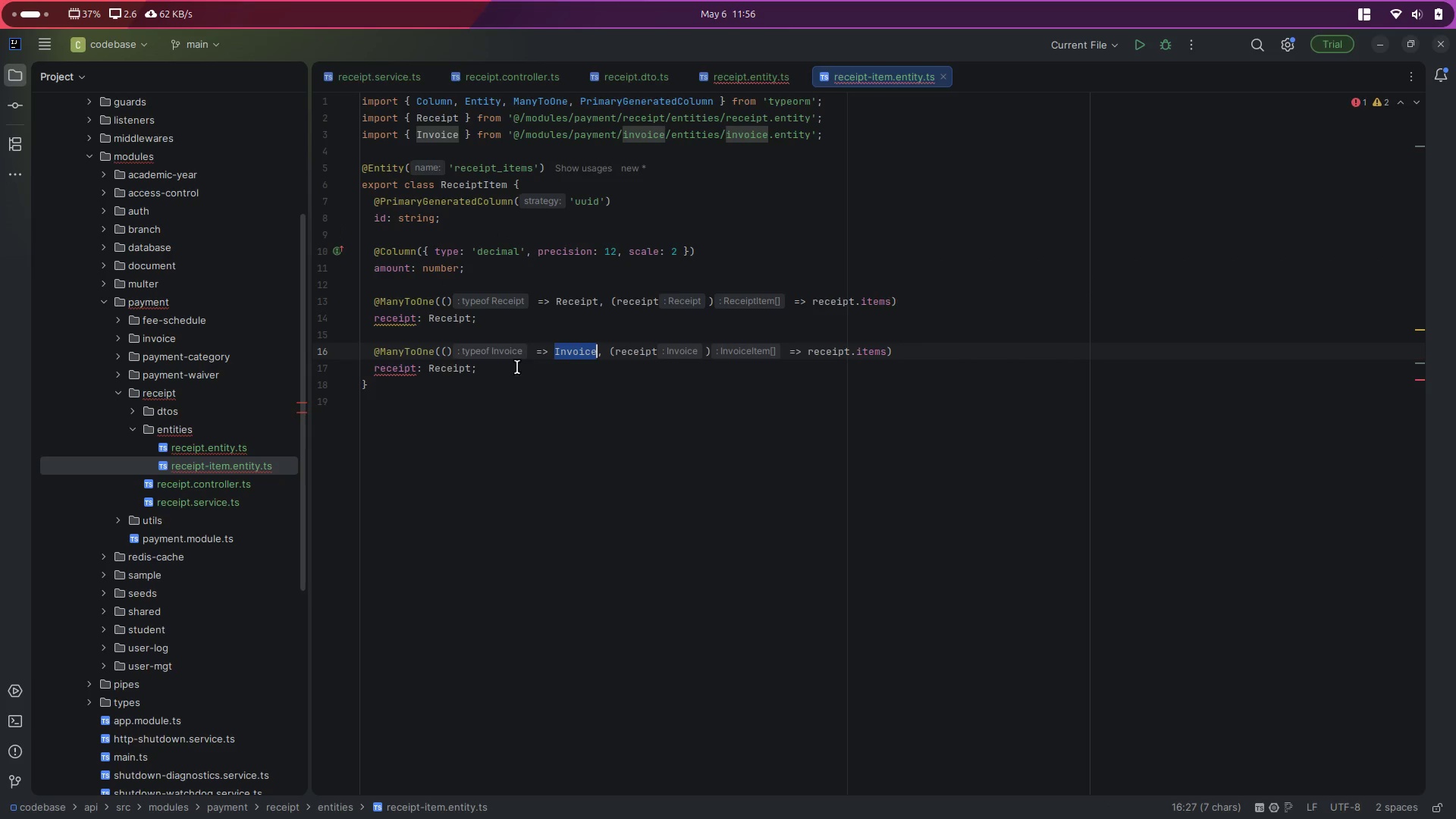 
key(Control+C)
 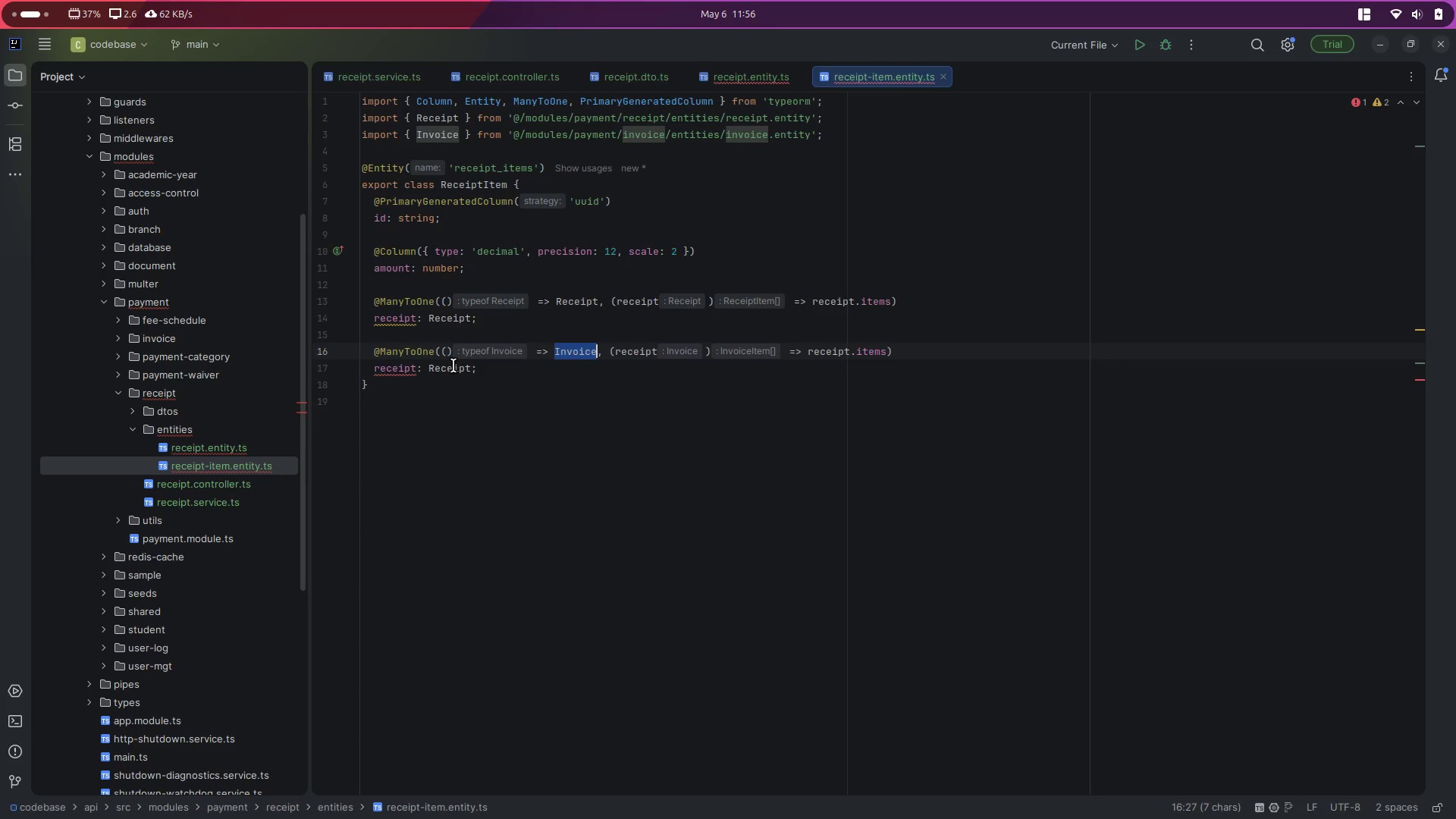 
double_click([453, 366])
 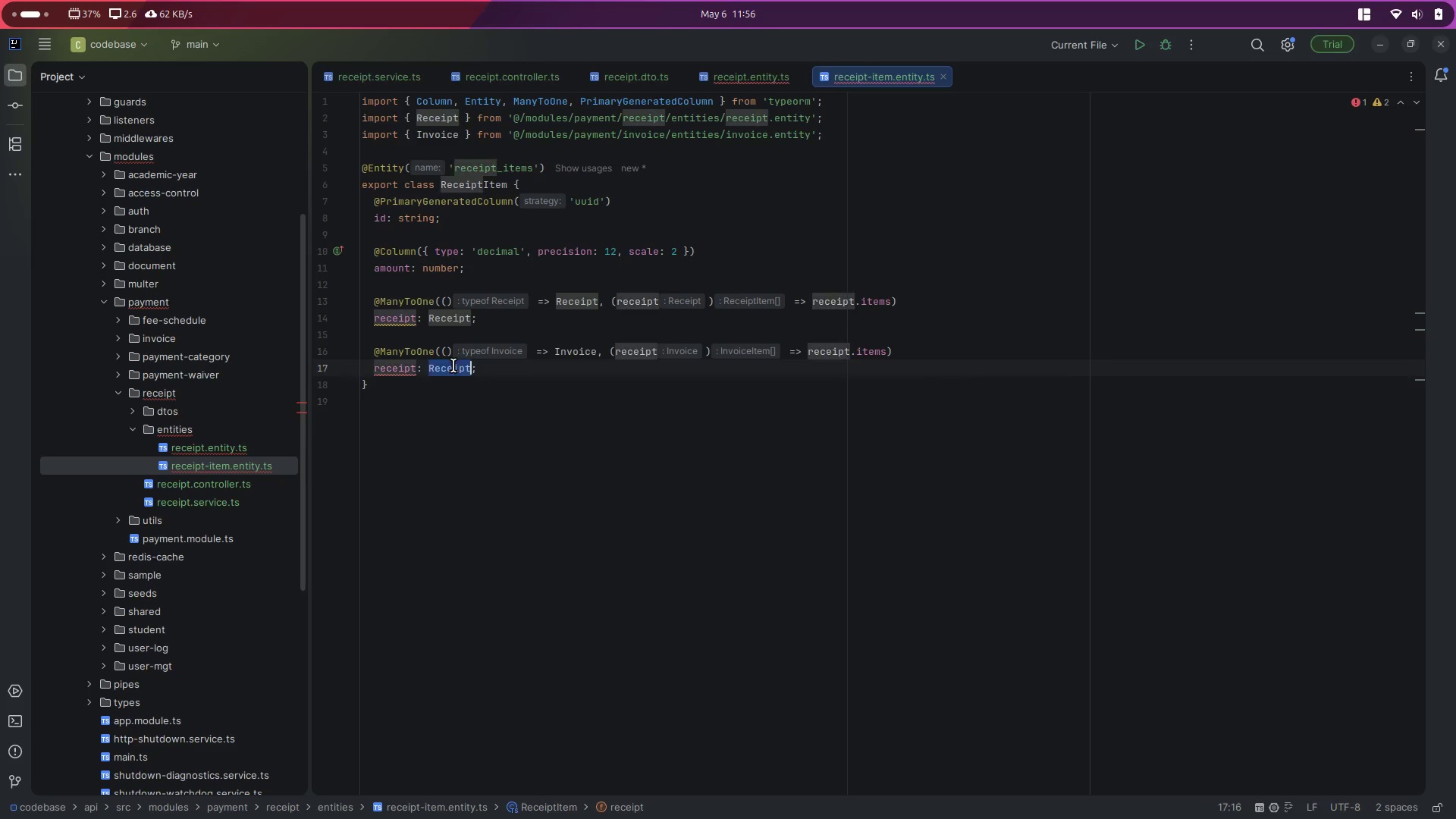 
key(Control+ControlLeft)
 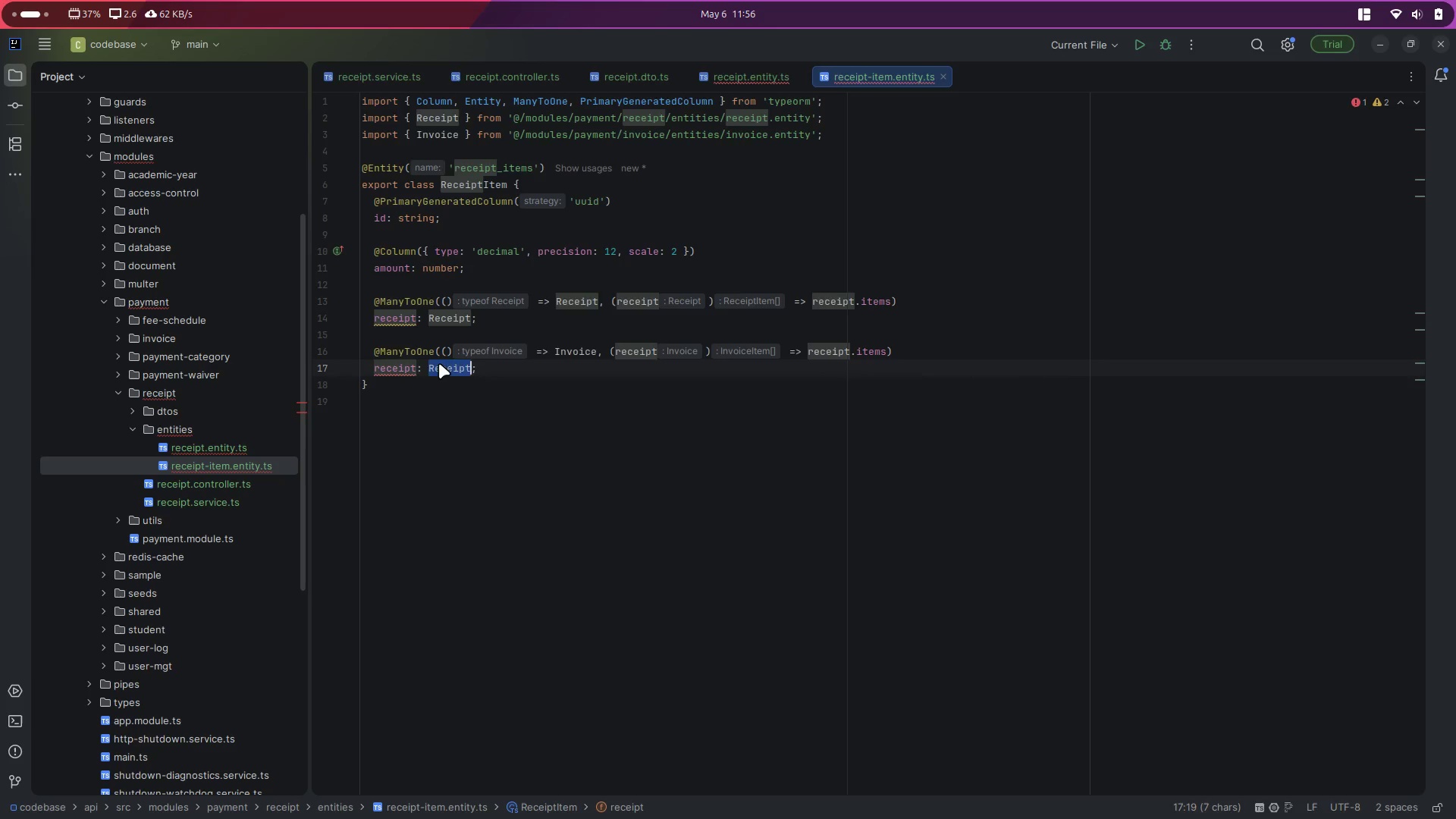 
key(Control+V)
 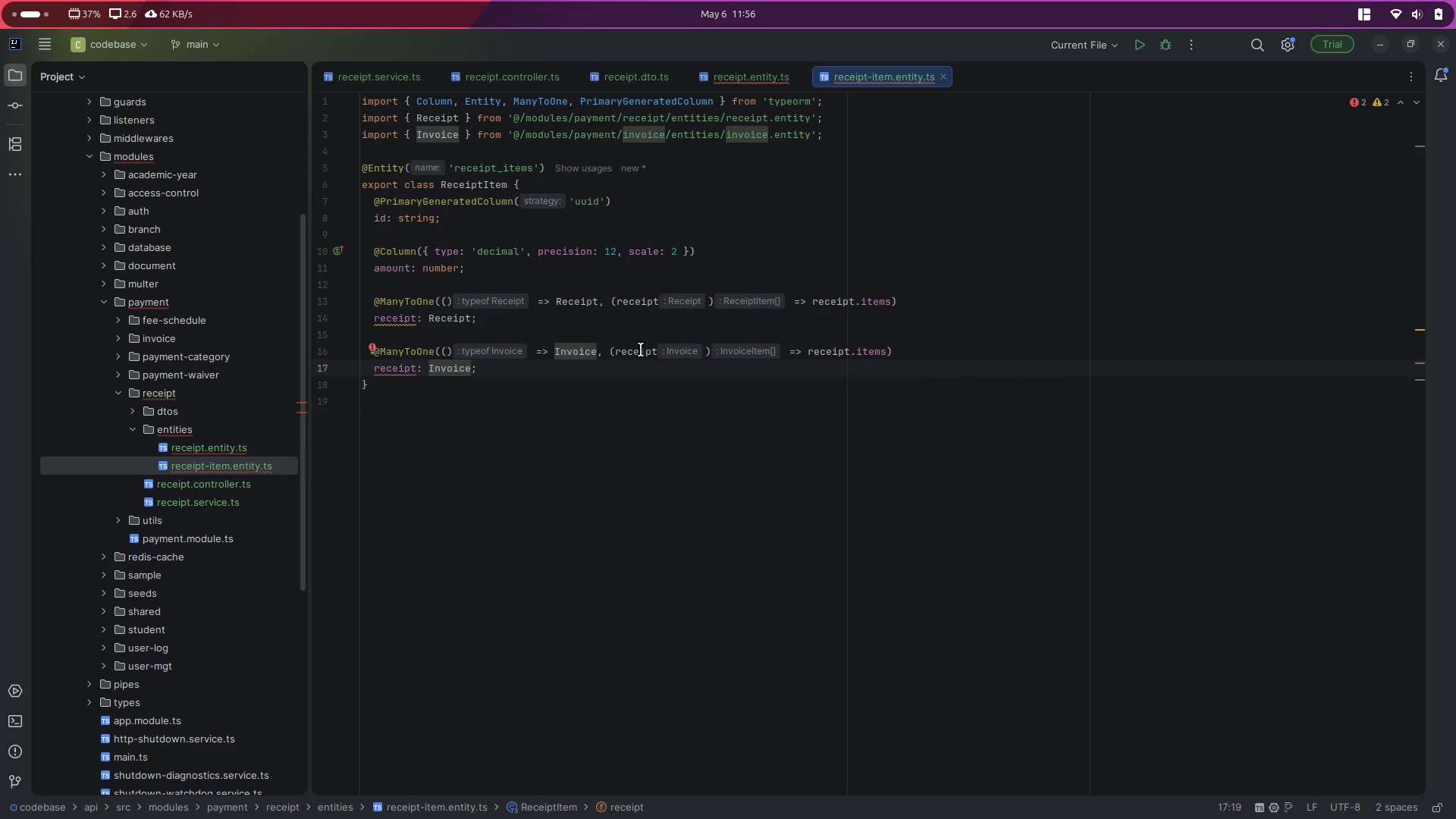 
double_click([633, 352])
 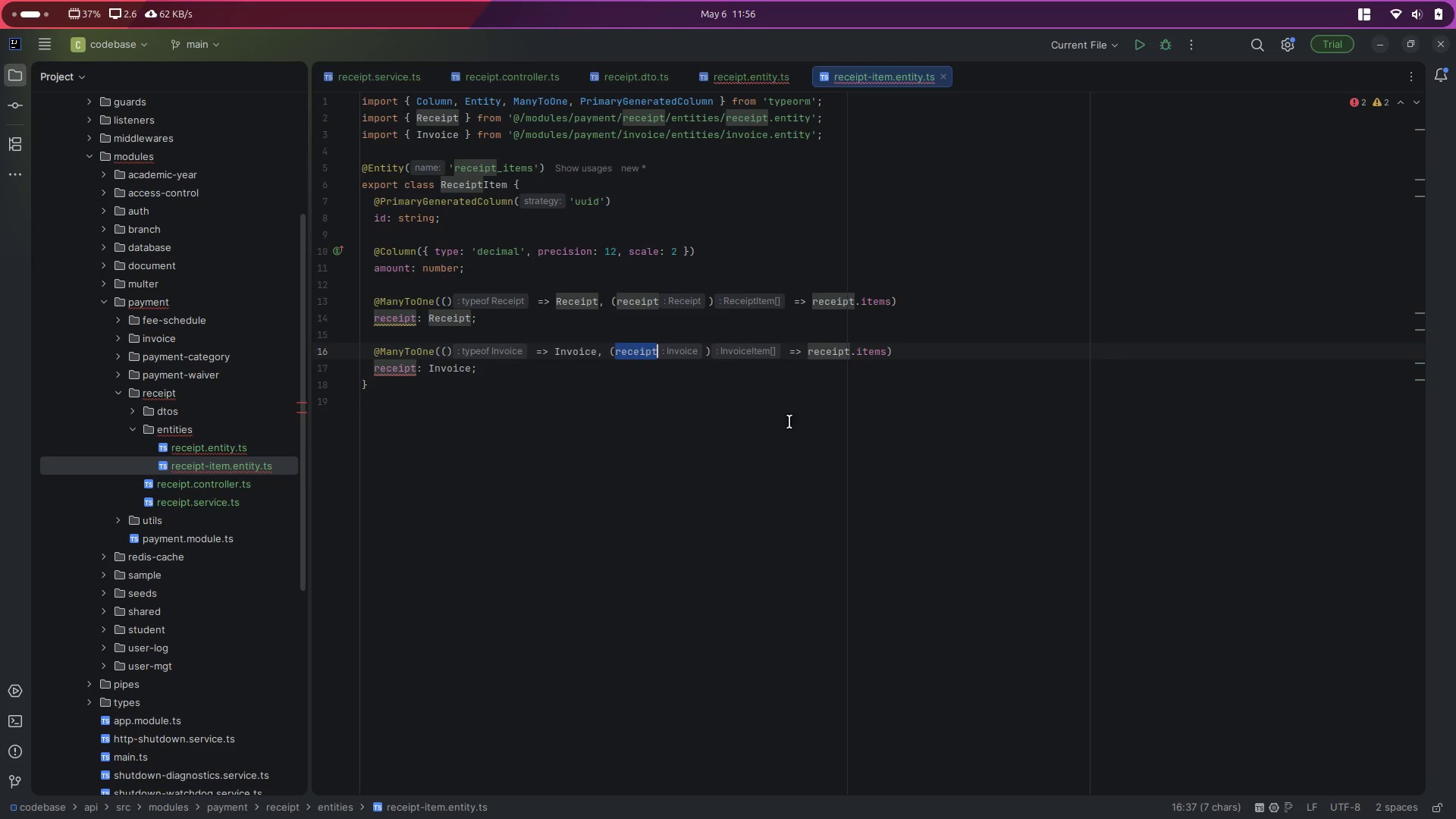 
key(Control+D)
 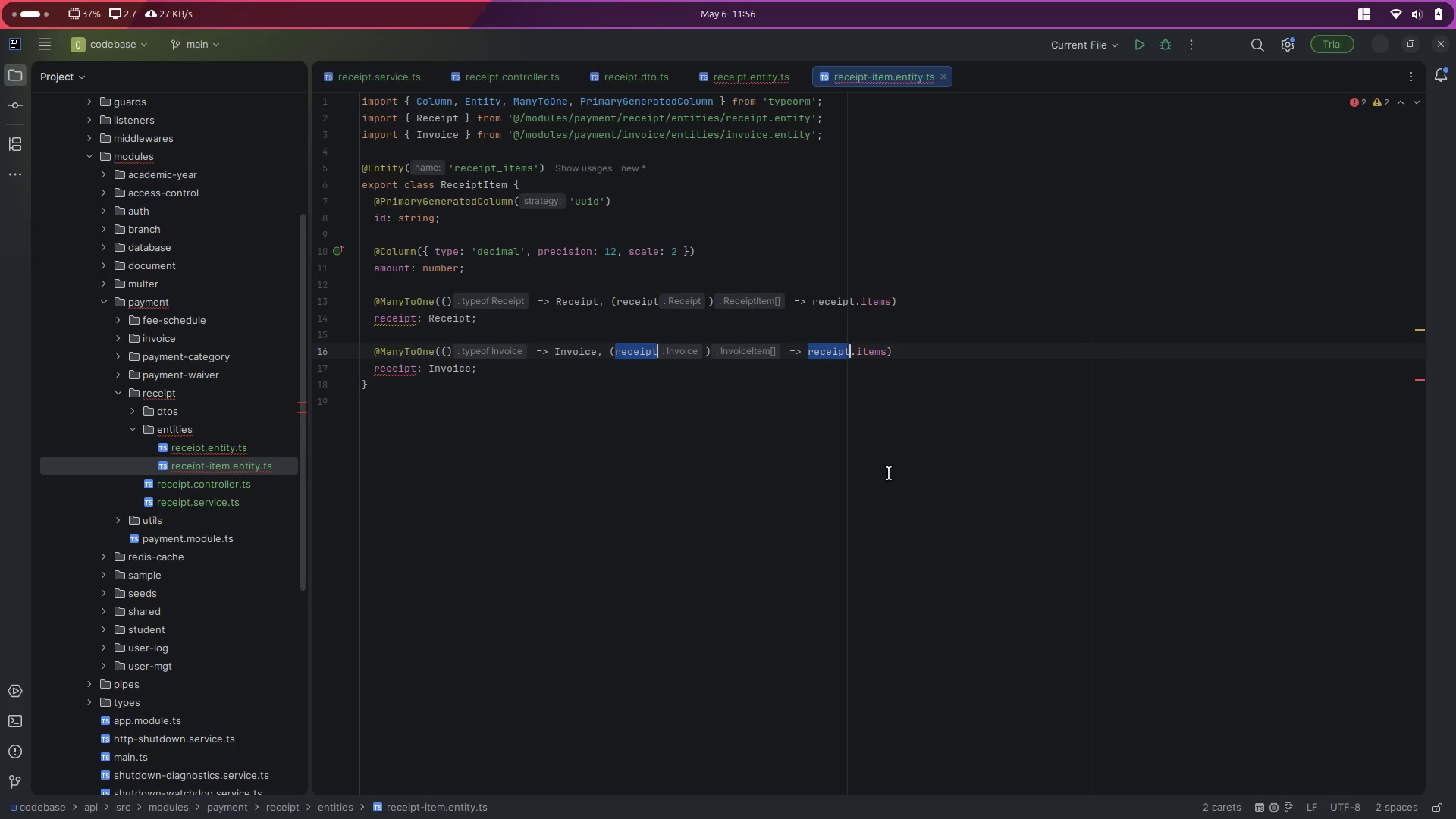 
type(invoice)
 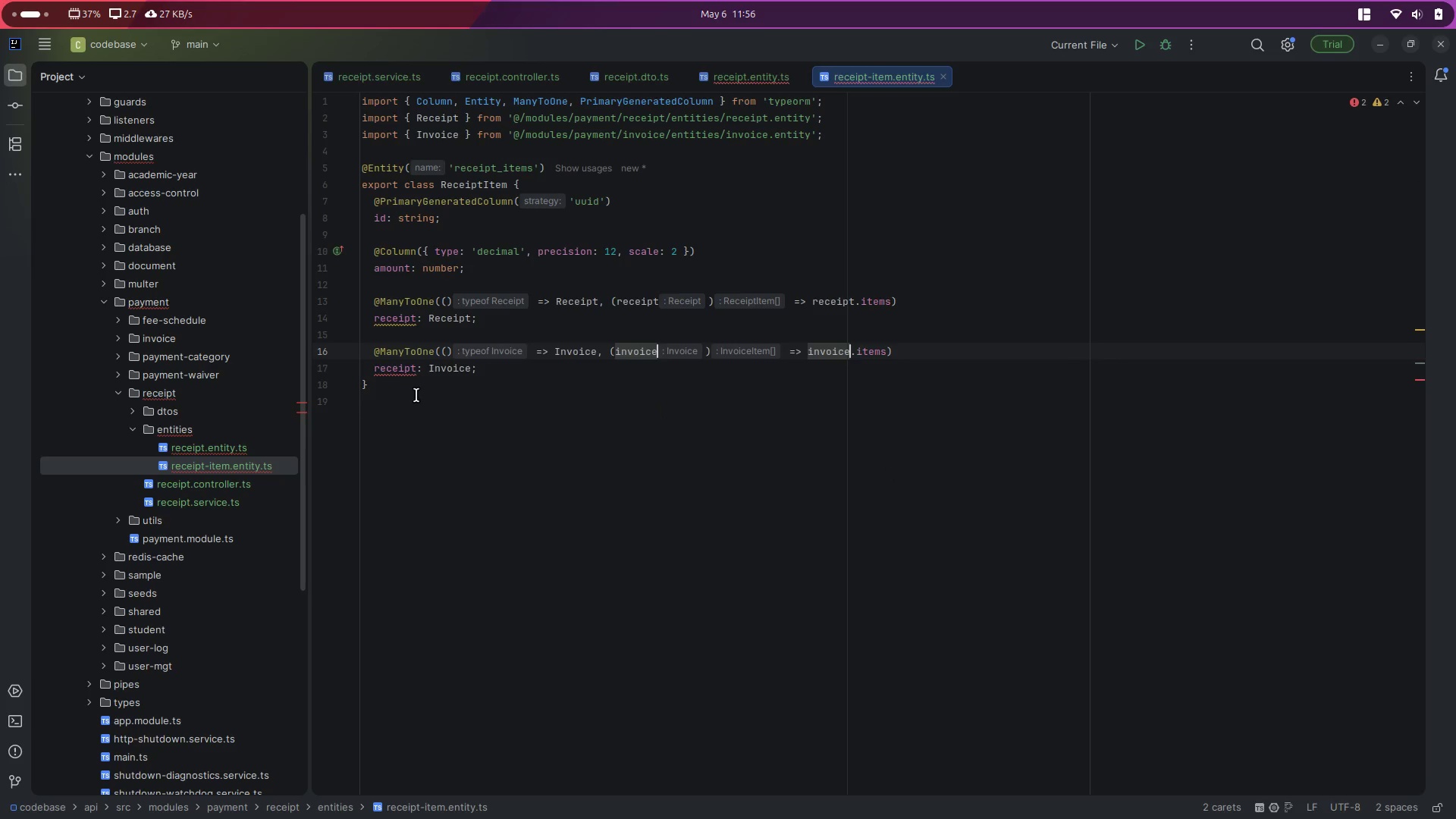 
double_click([384, 367])
 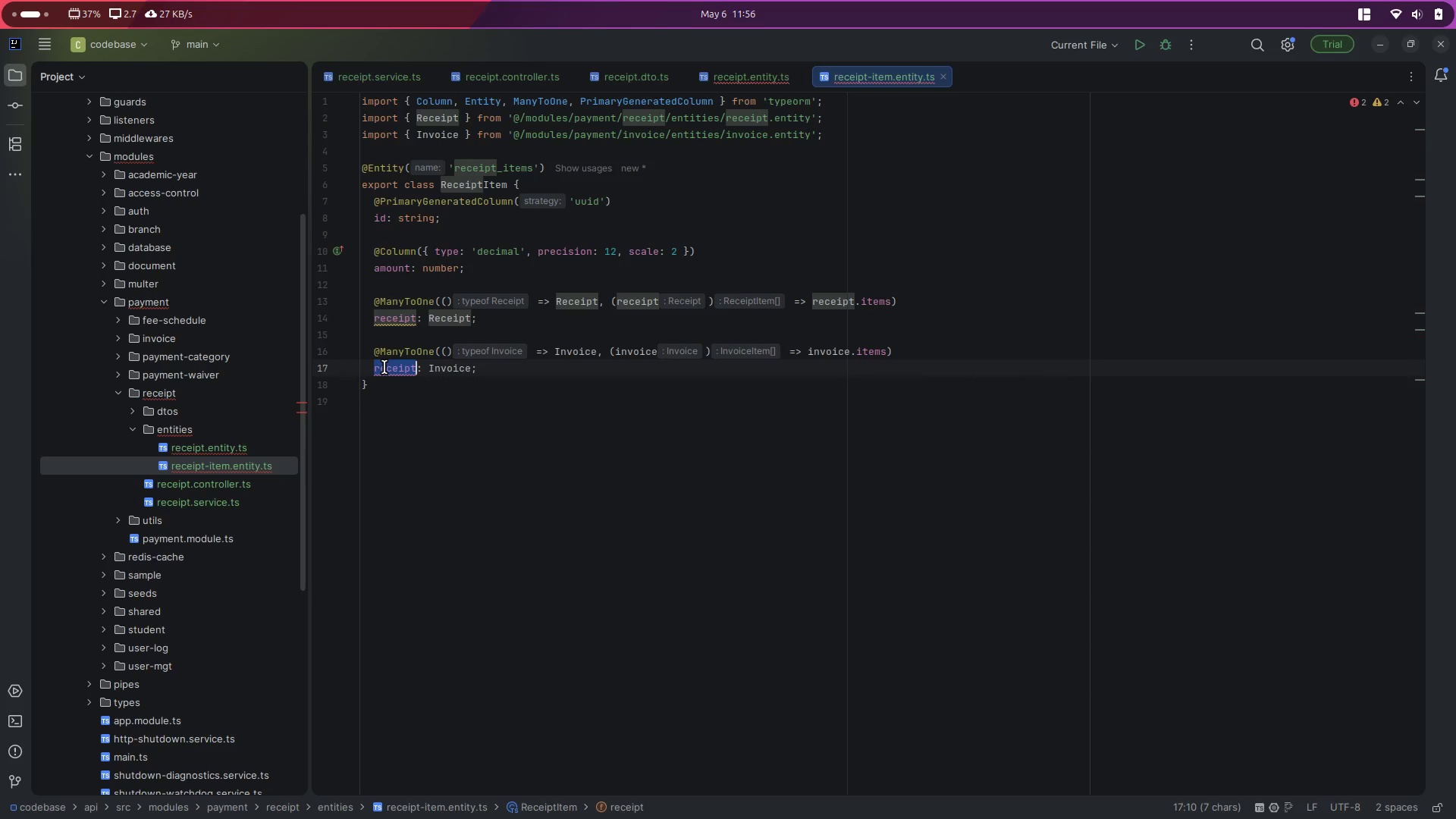 
type(invoice)
 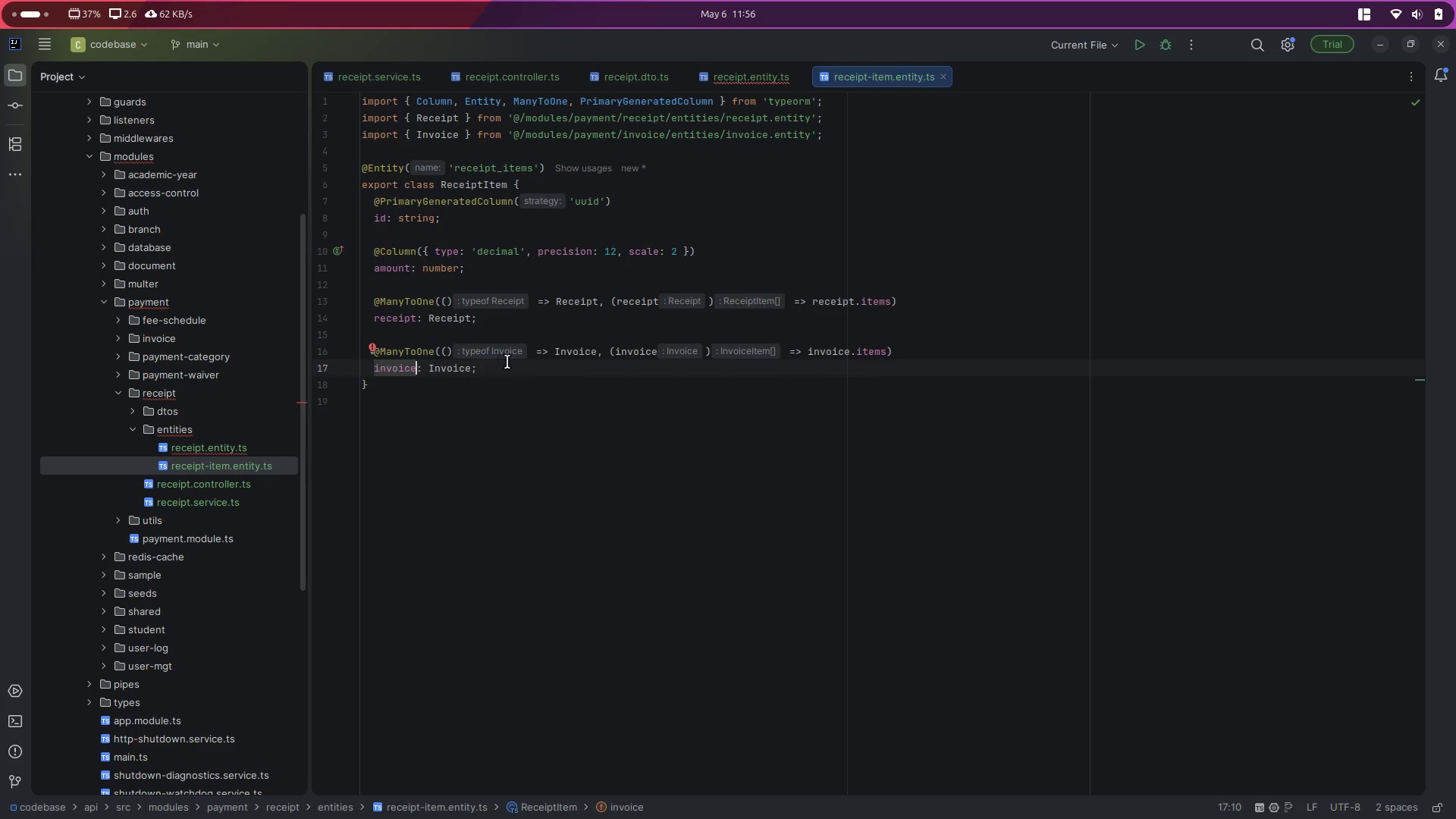 
wait(5.42)
 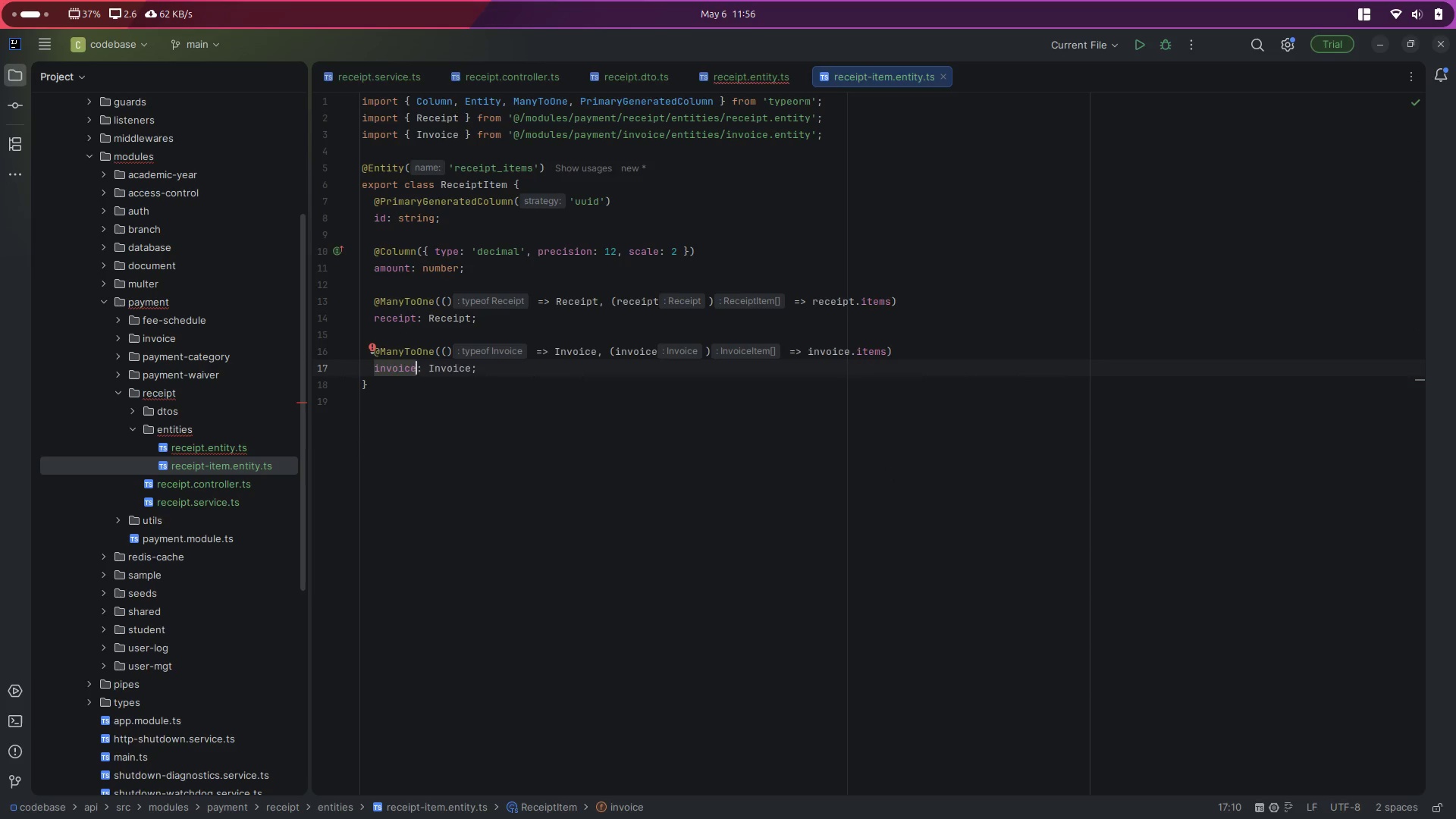 
left_click_drag(start_coordinate=[604, 350], to_coordinate=[898, 344])
 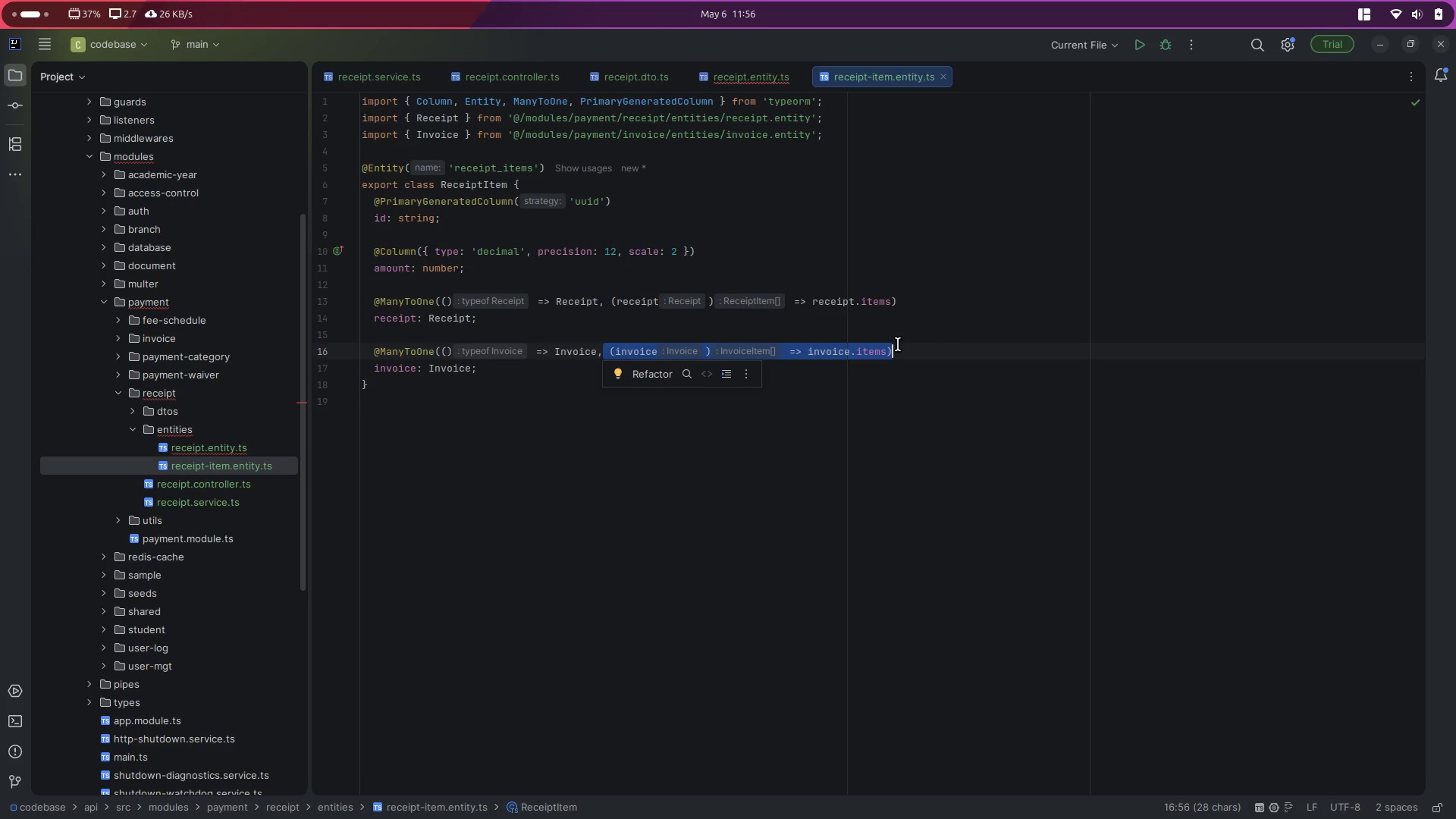 
key(Shift+ShiftRight)
 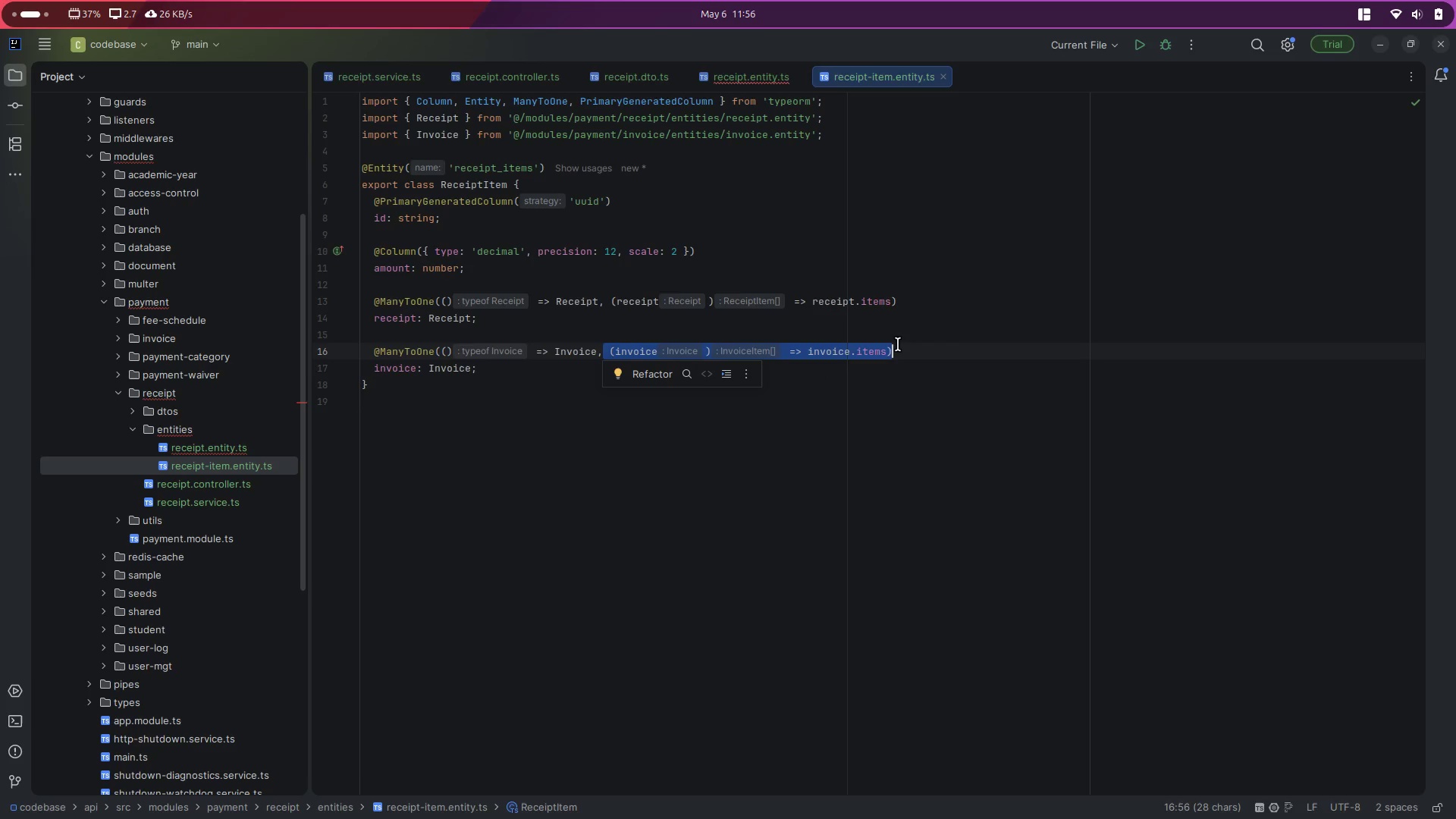 
key(Shift+ArrowLeft)
 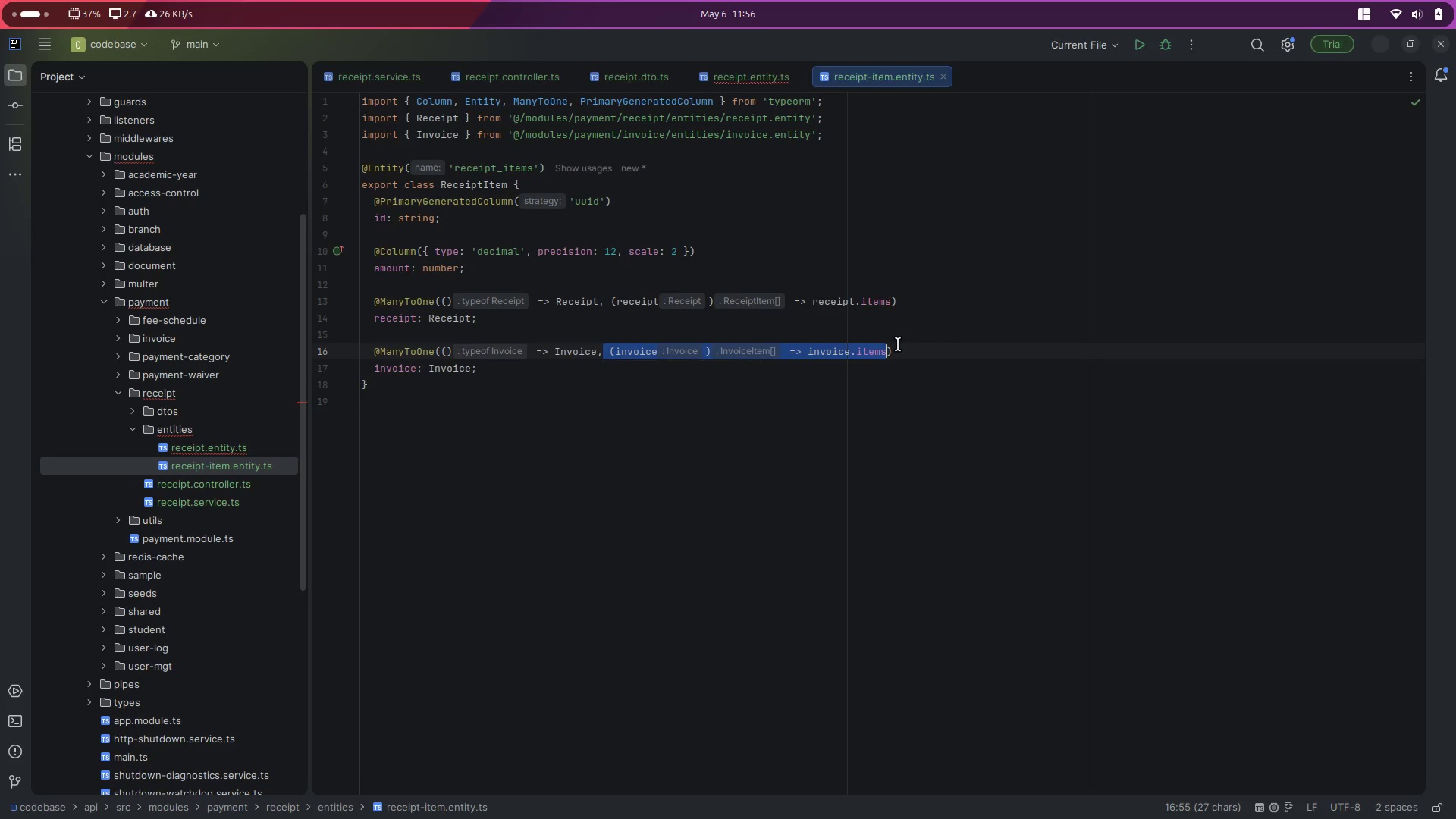 
key(Backspace)
 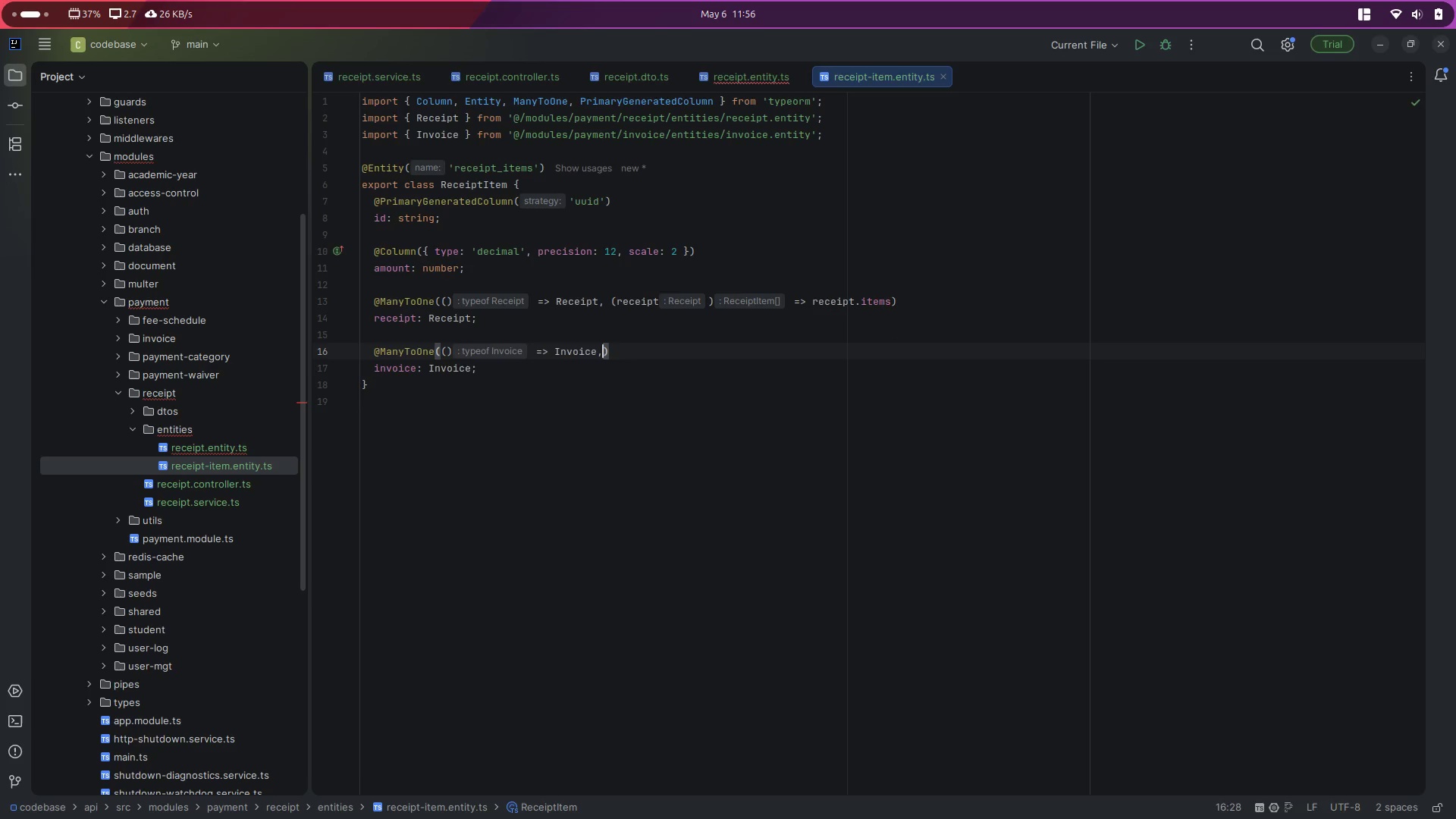 
key(Backspace)
 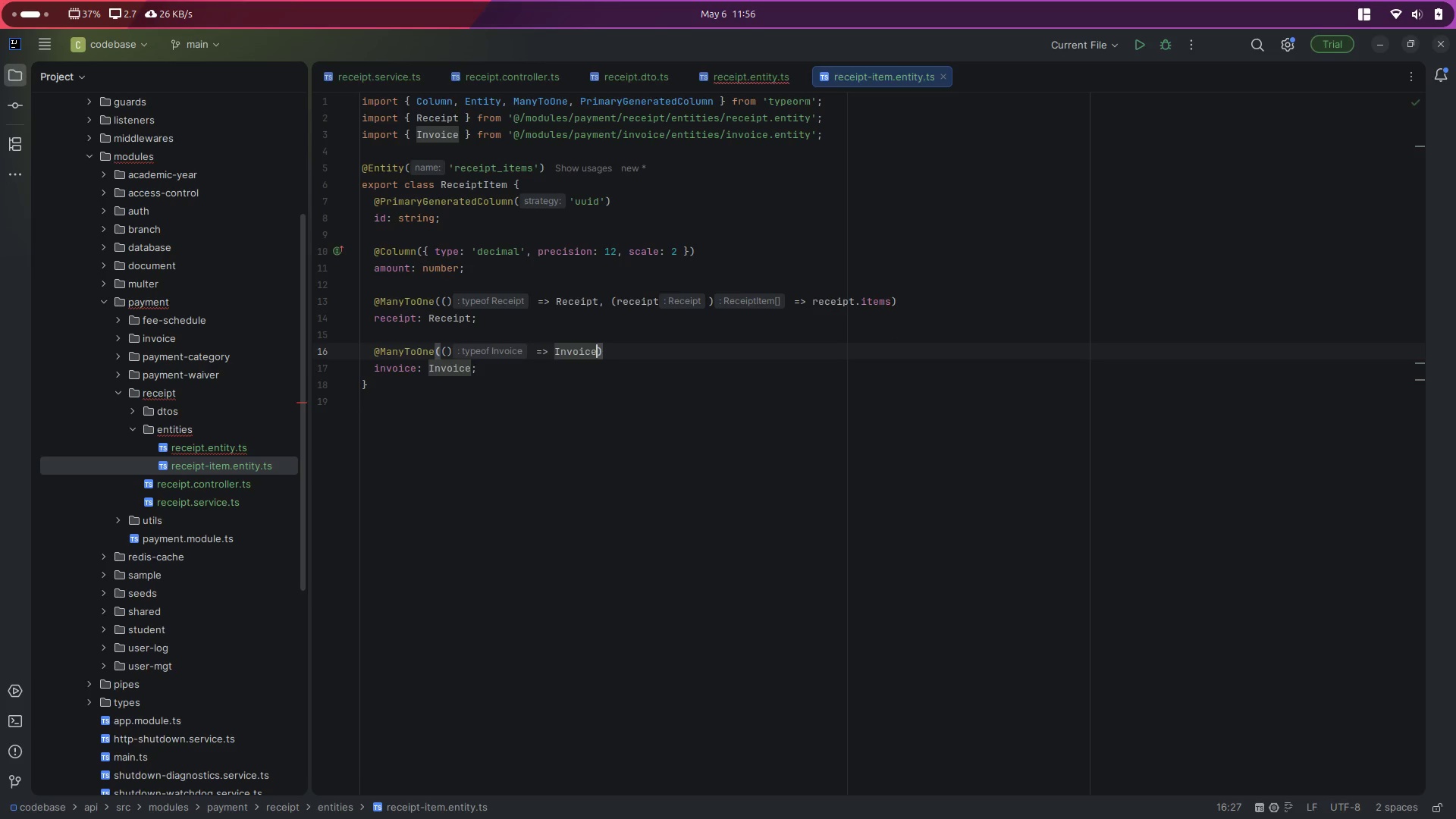 
key(ArrowDown)
 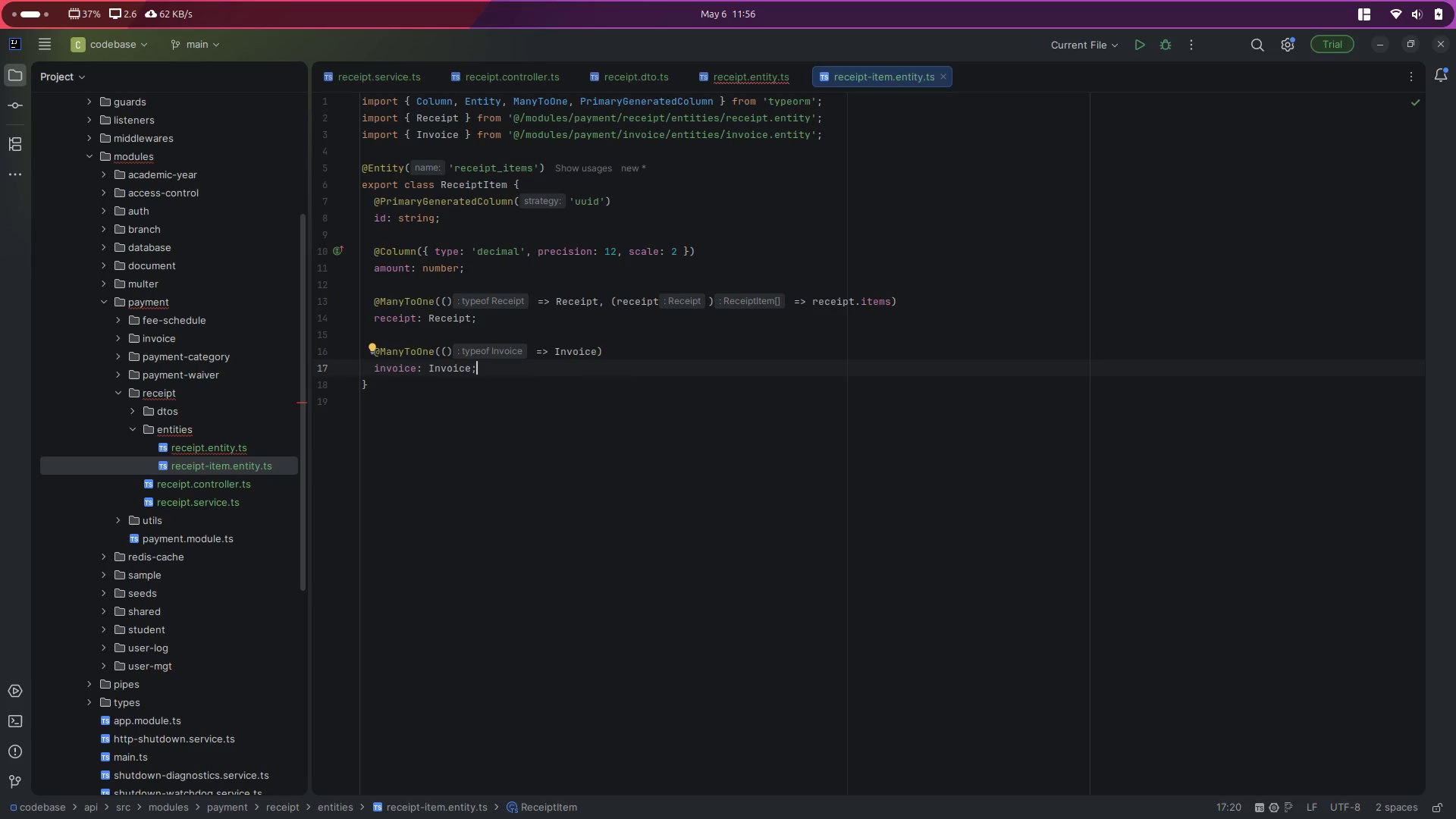 
wait(10.73)
 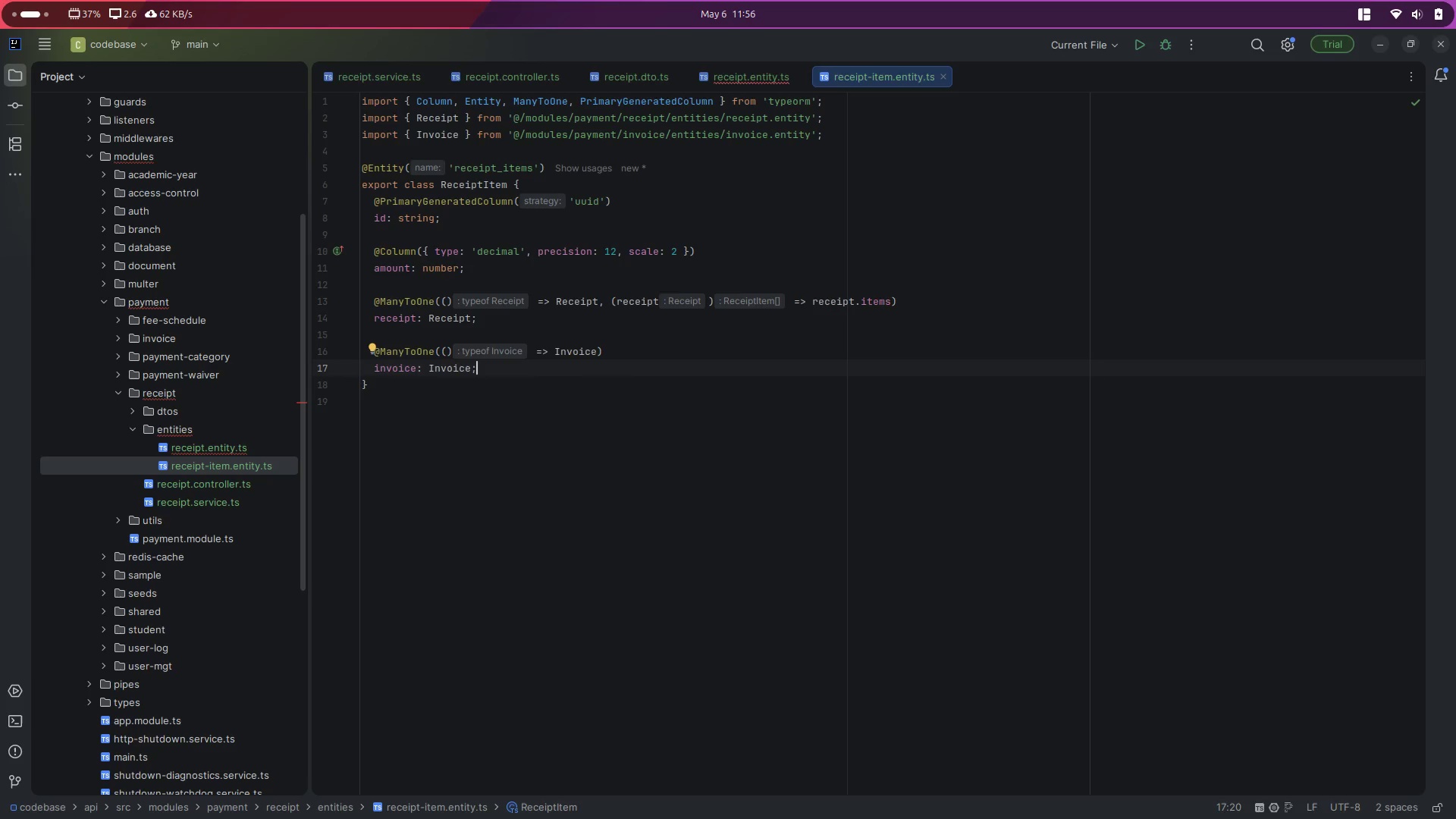 
left_click([761, 76])
 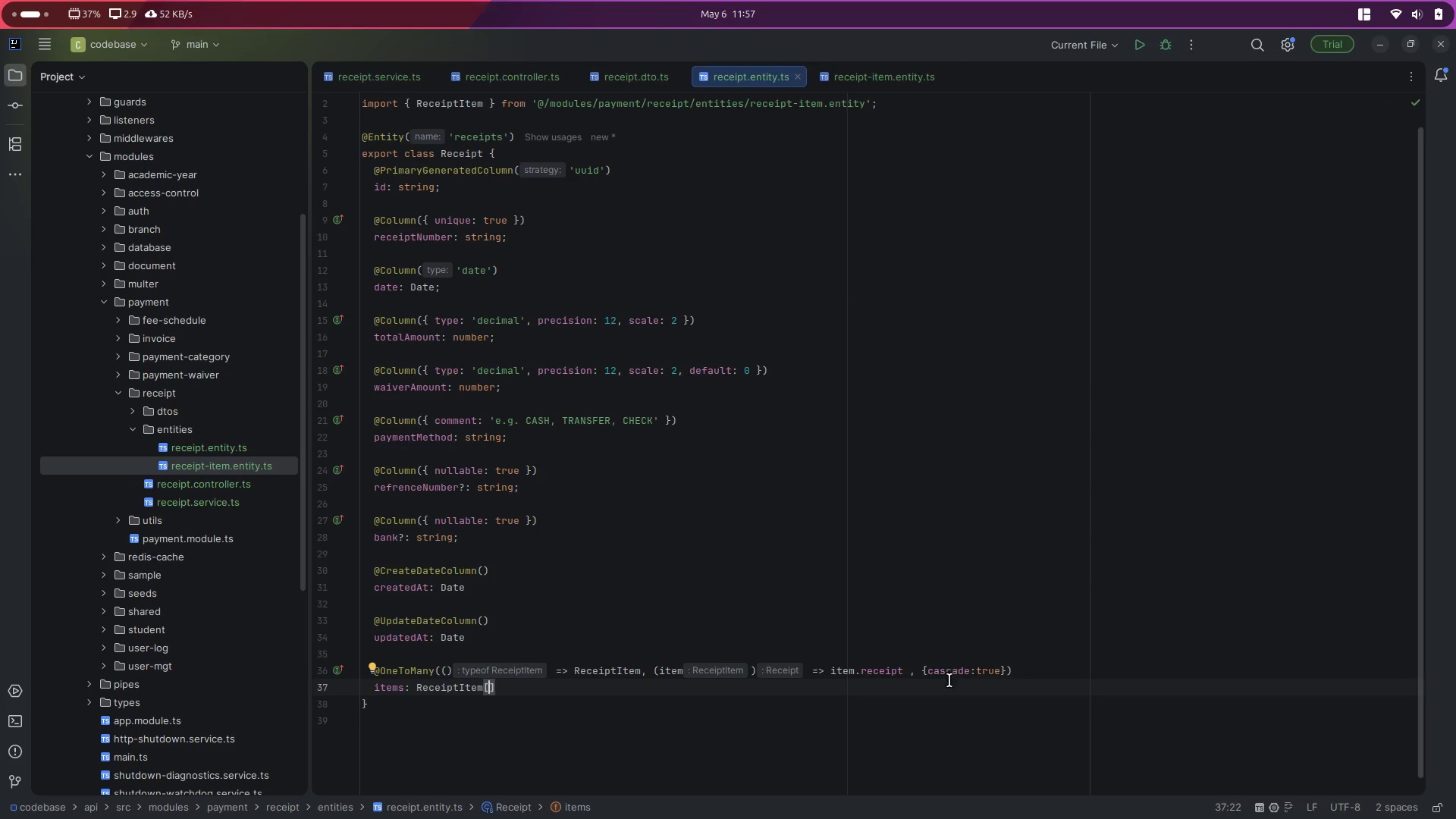 
scroll: coordinate [910, 632], scroll_direction: up, amount: 4.0
 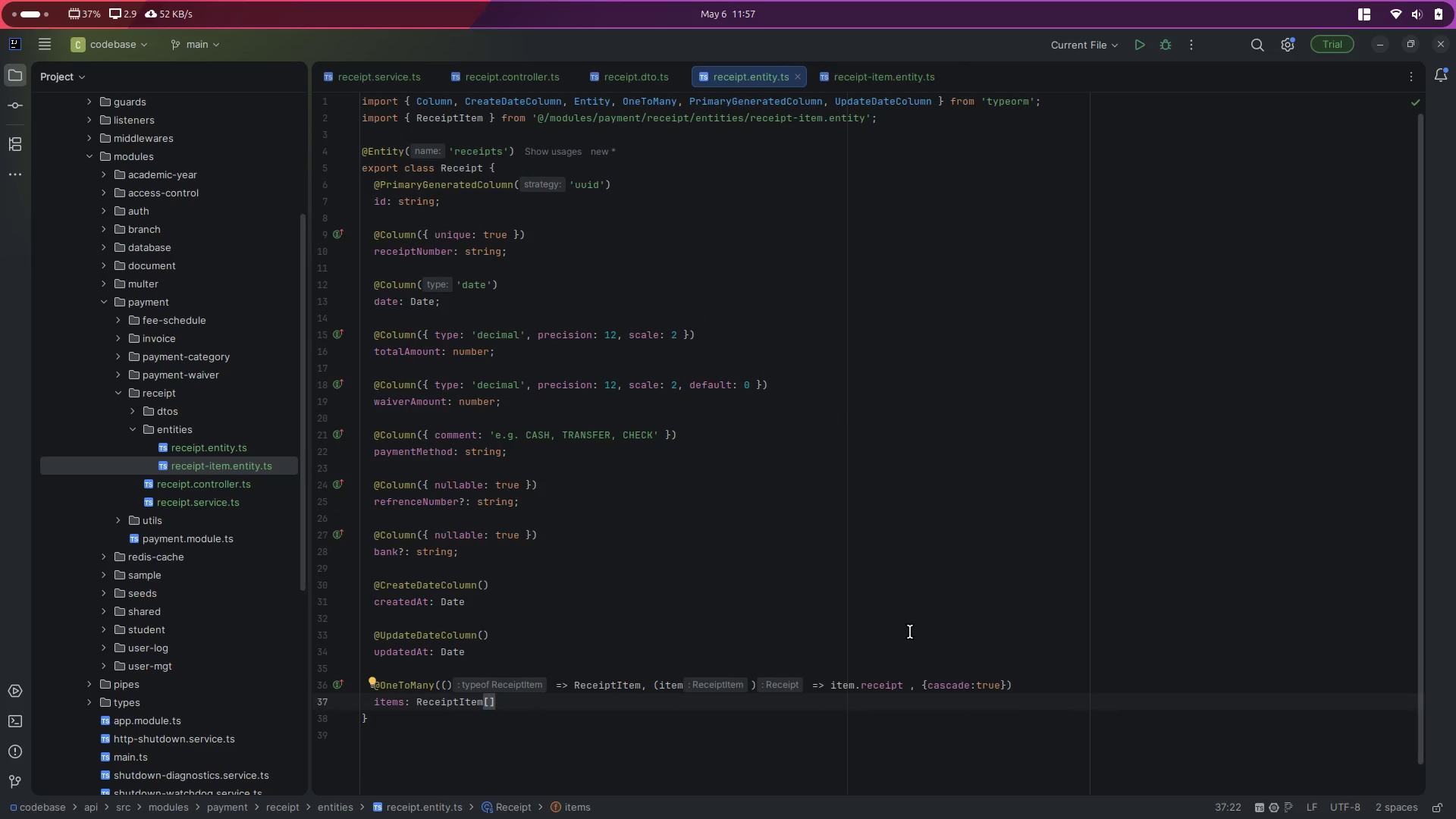 
scroll: coordinate [910, 632], scroll_direction: down, amount: 7.0
 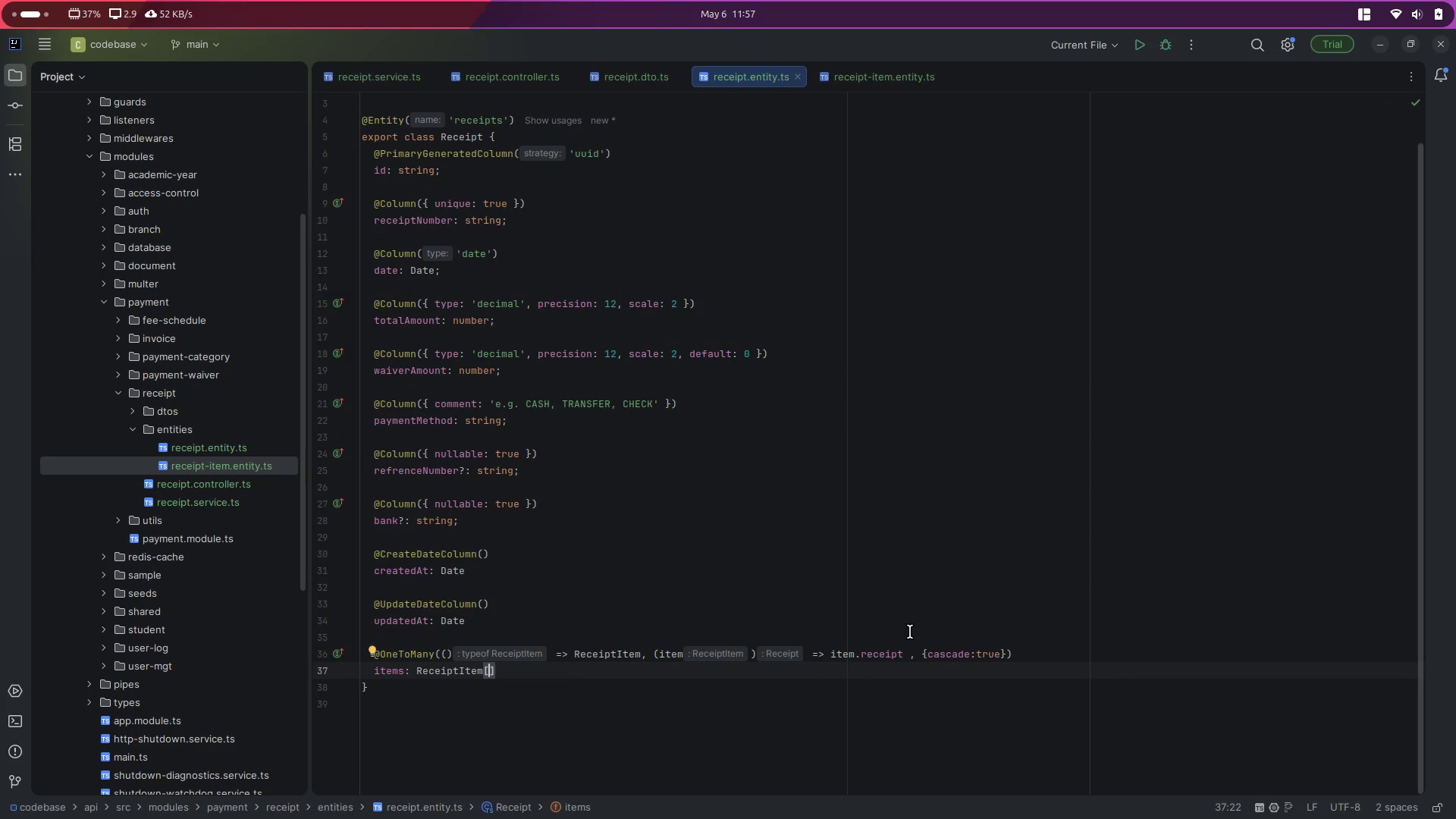 
scroll: coordinate [910, 632], scroll_direction: up, amount: 14.0
 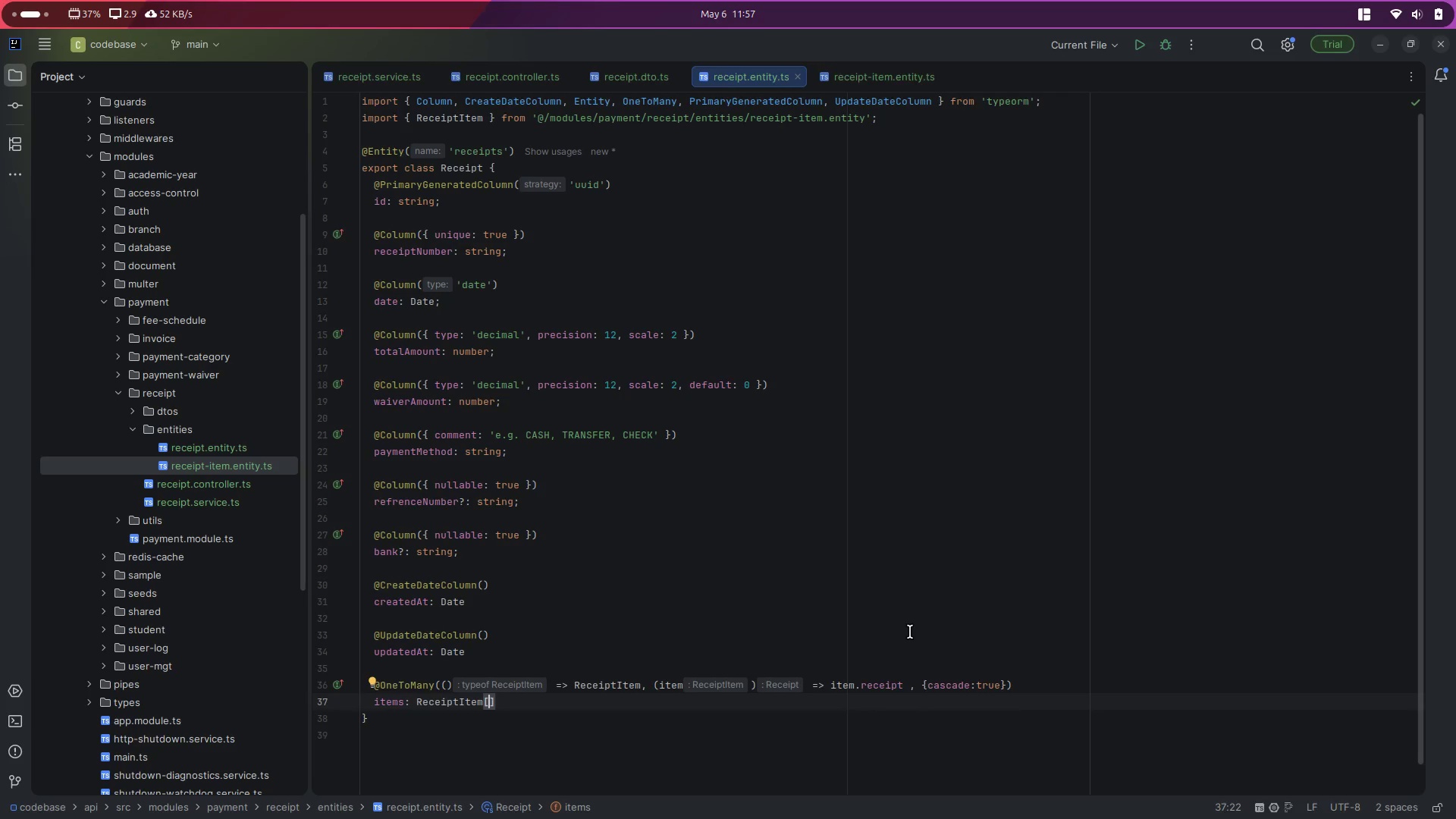 
key(Alt+AltLeft)
 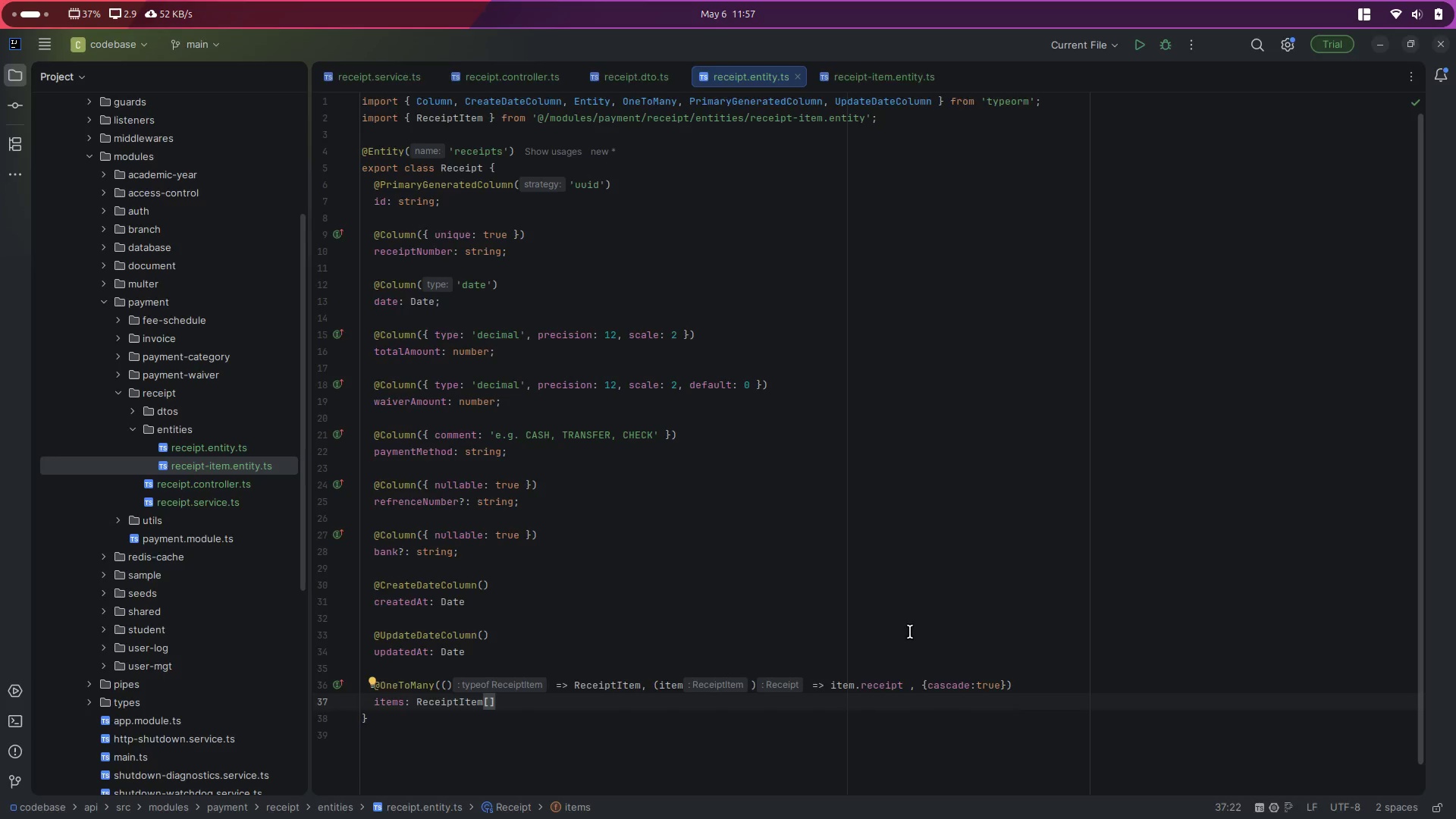 
key(Alt+Tab)